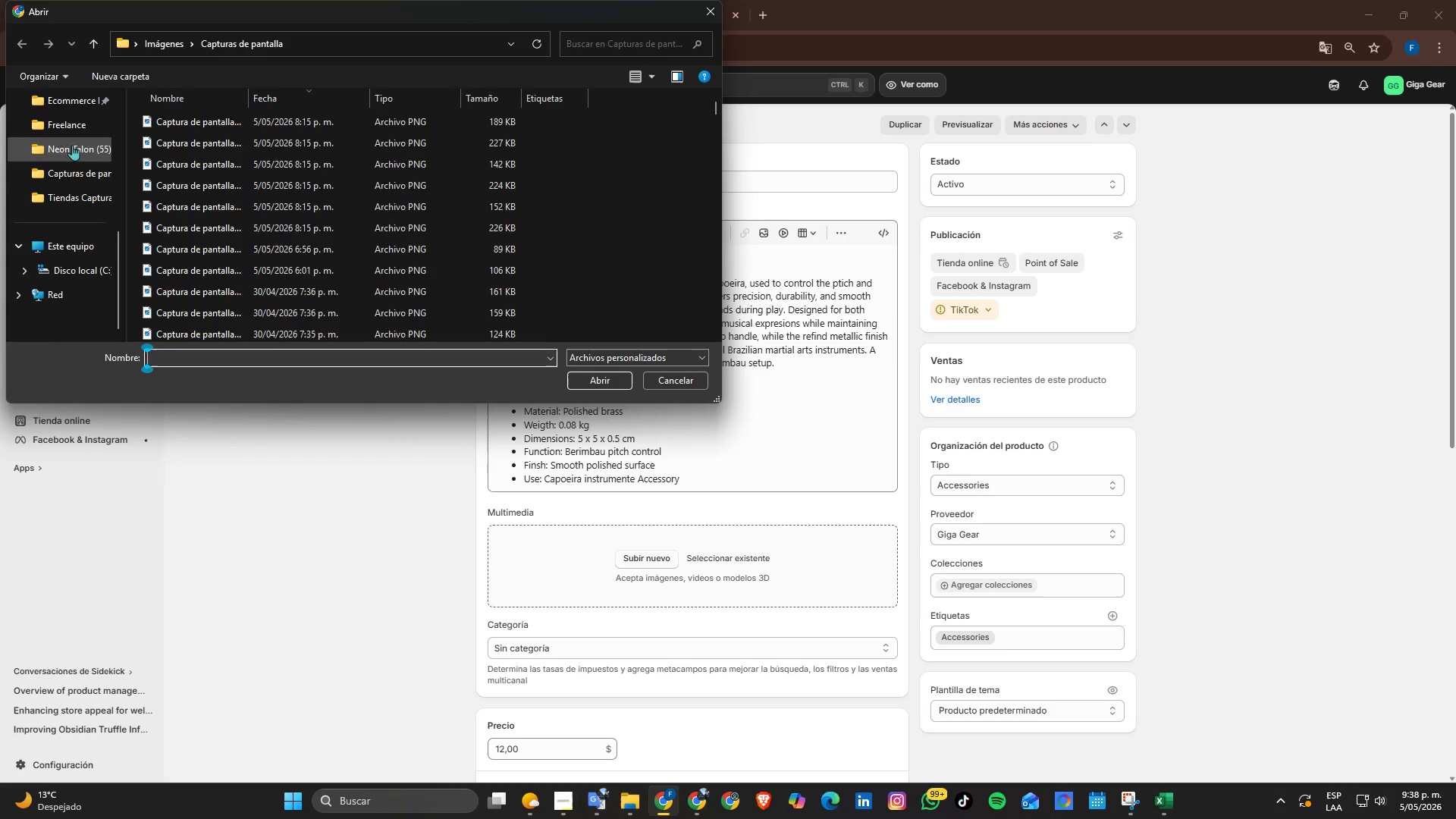 
left_click([67, 134])
 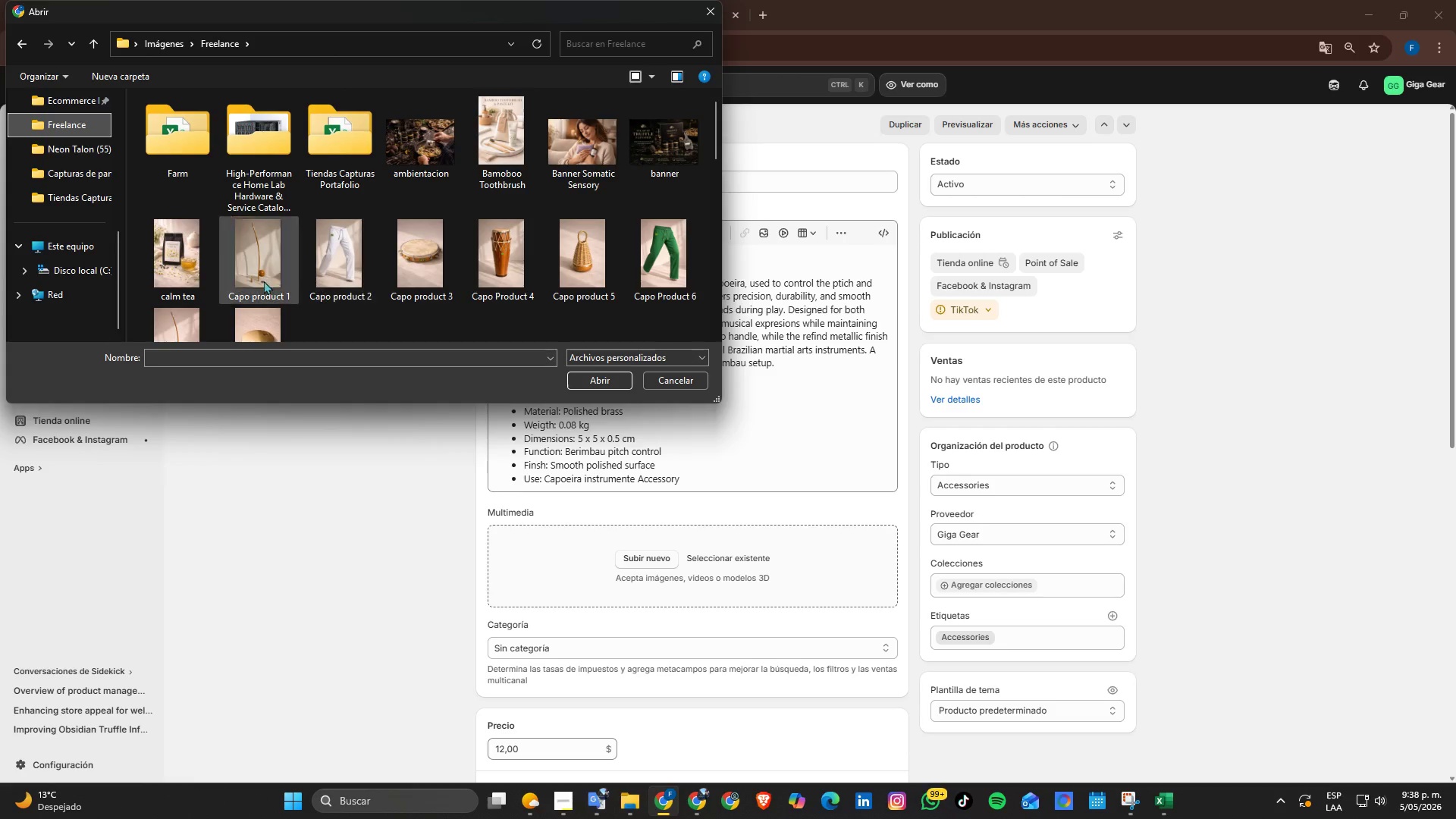 
double_click([248, 334])
 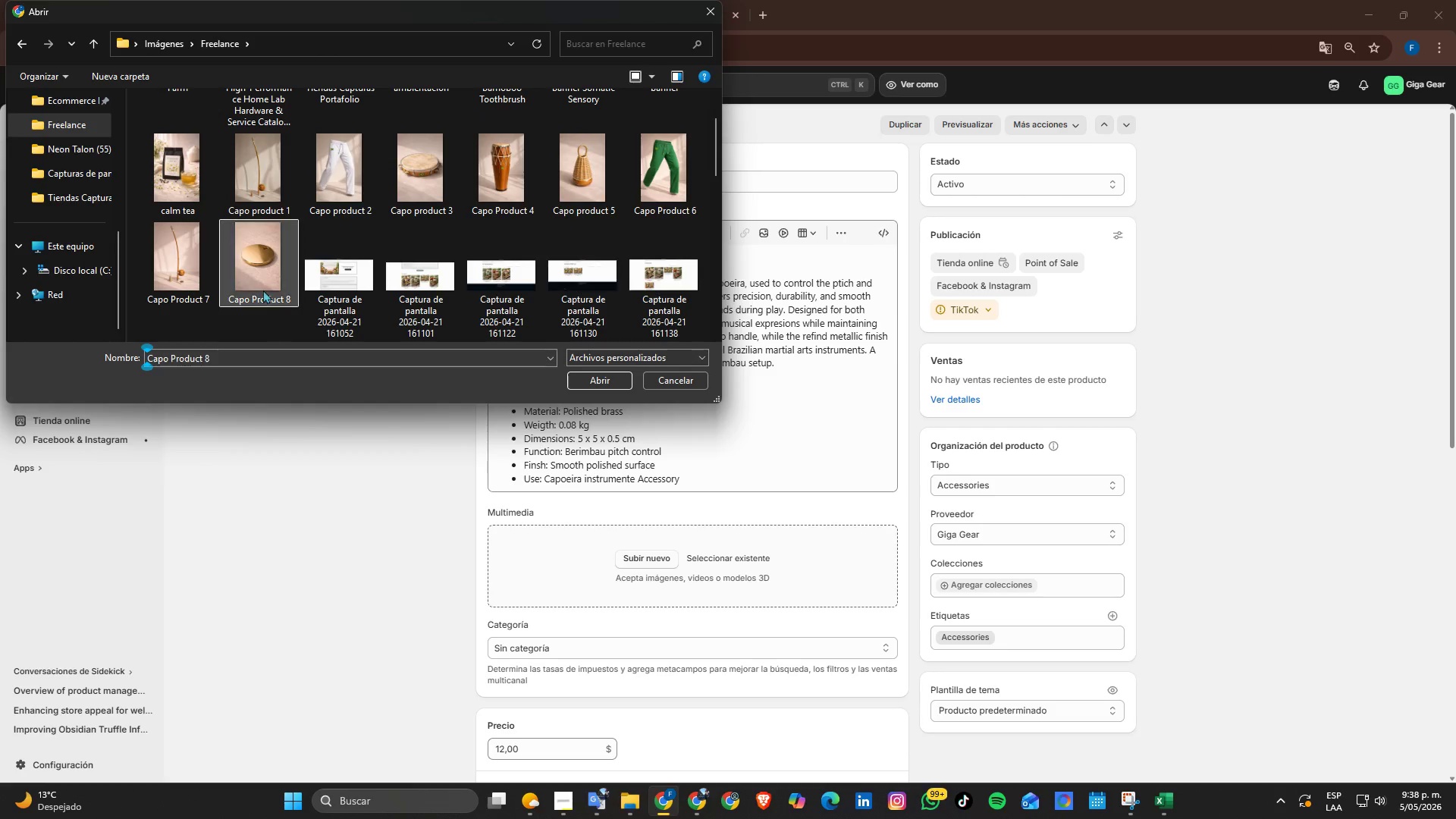 
double_click([263, 290])
 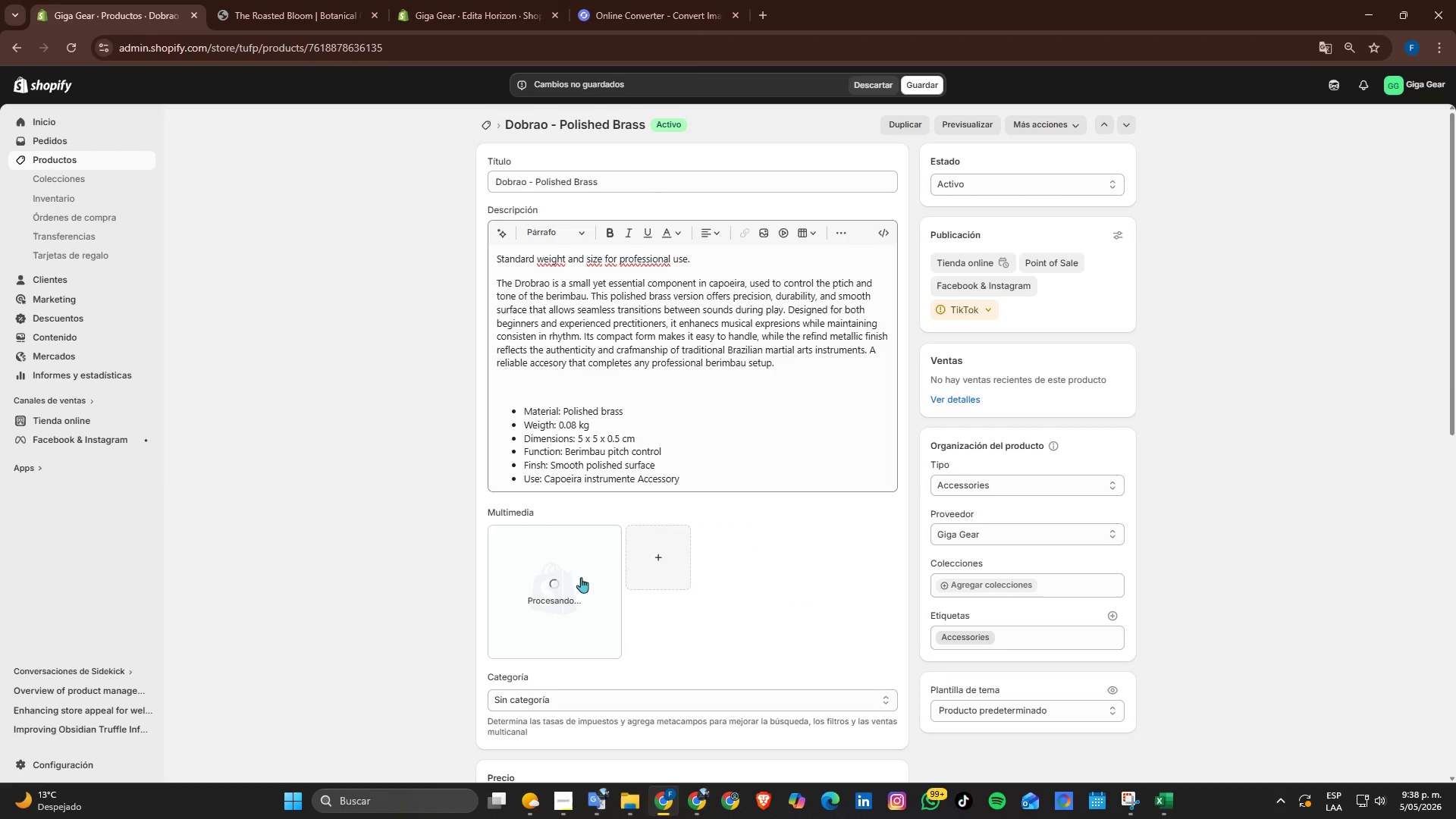 
wait(5.7)
 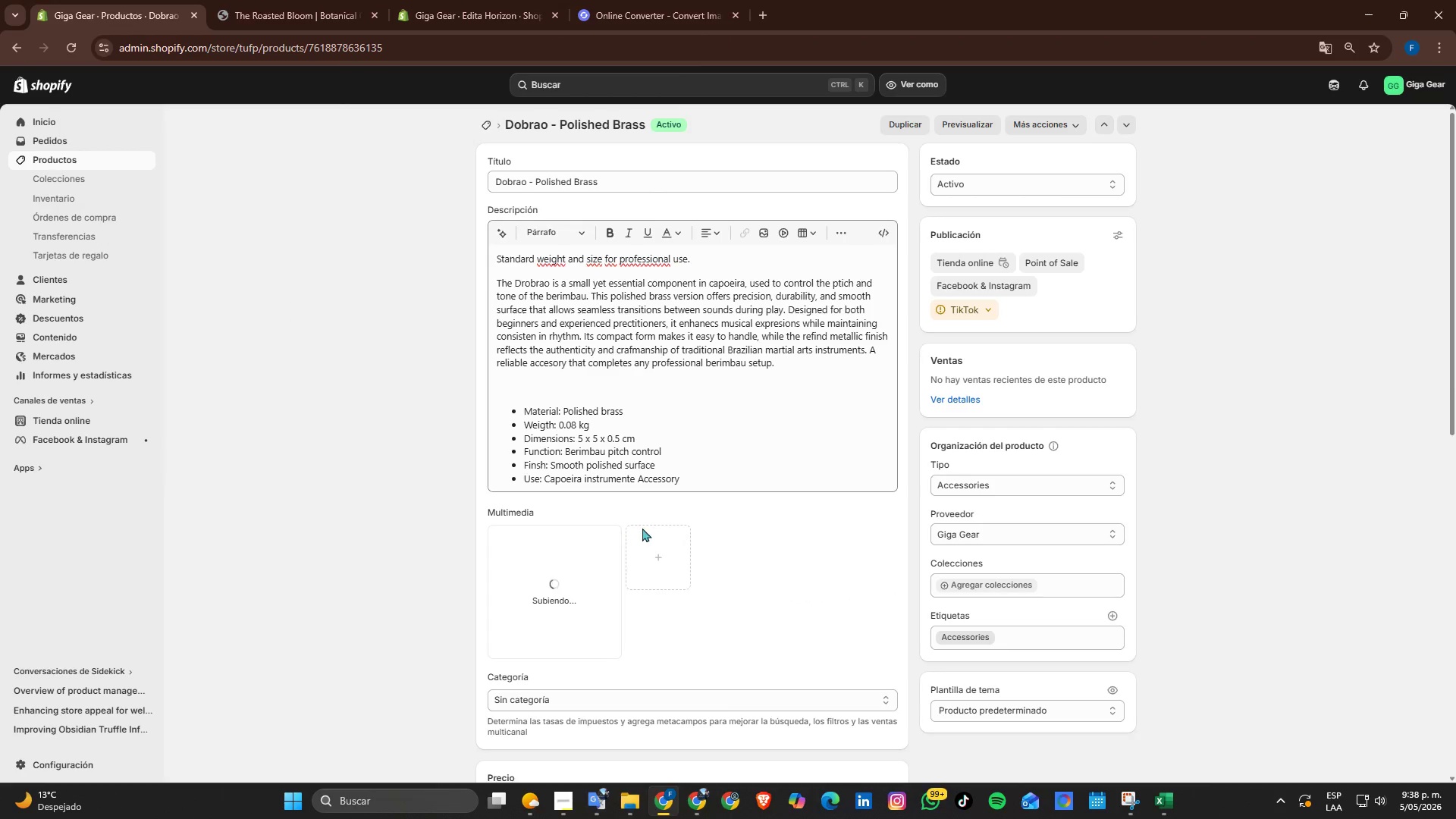 
mouse_move([595, 587])
 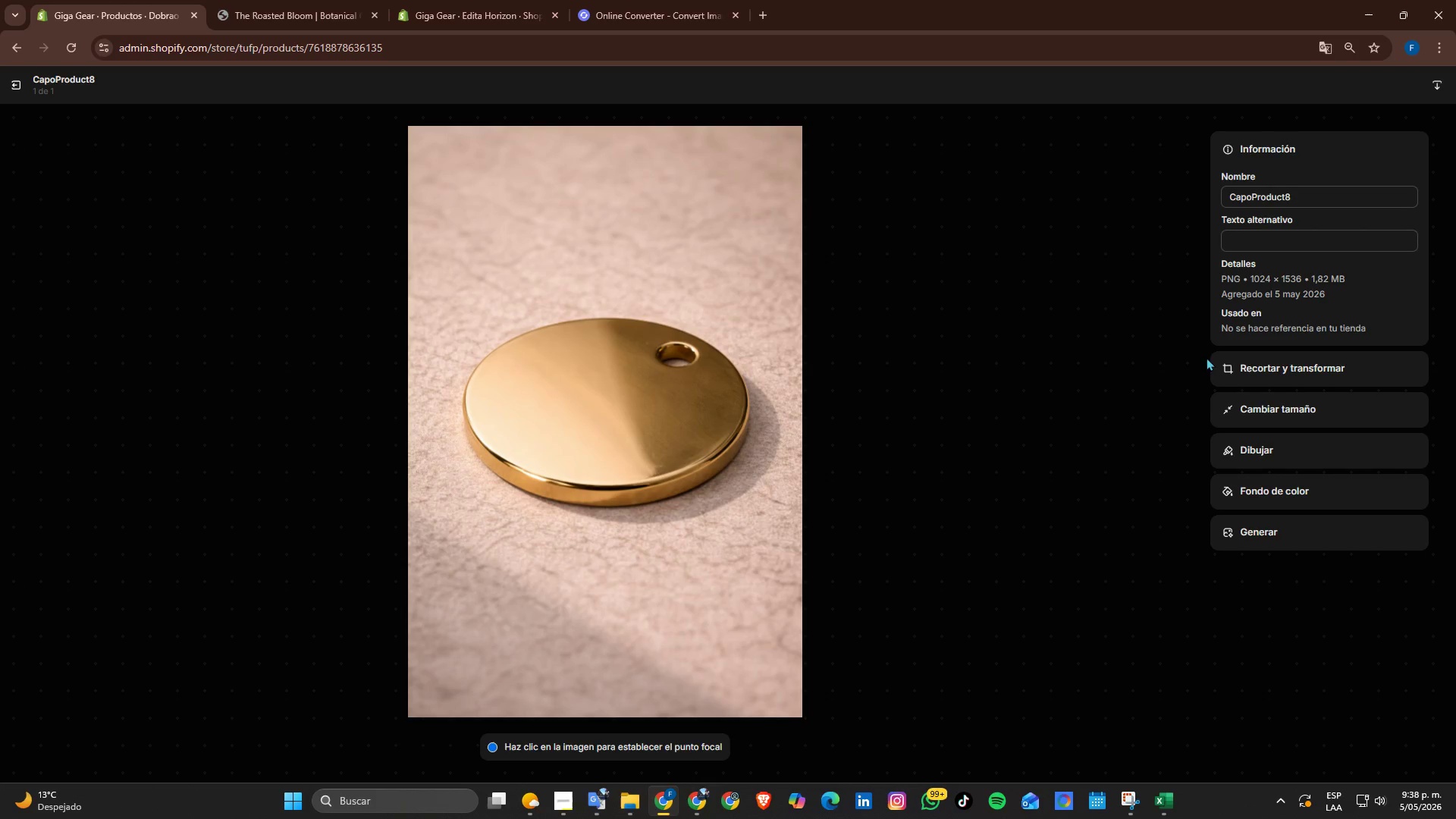 
double_click([1275, 202])
 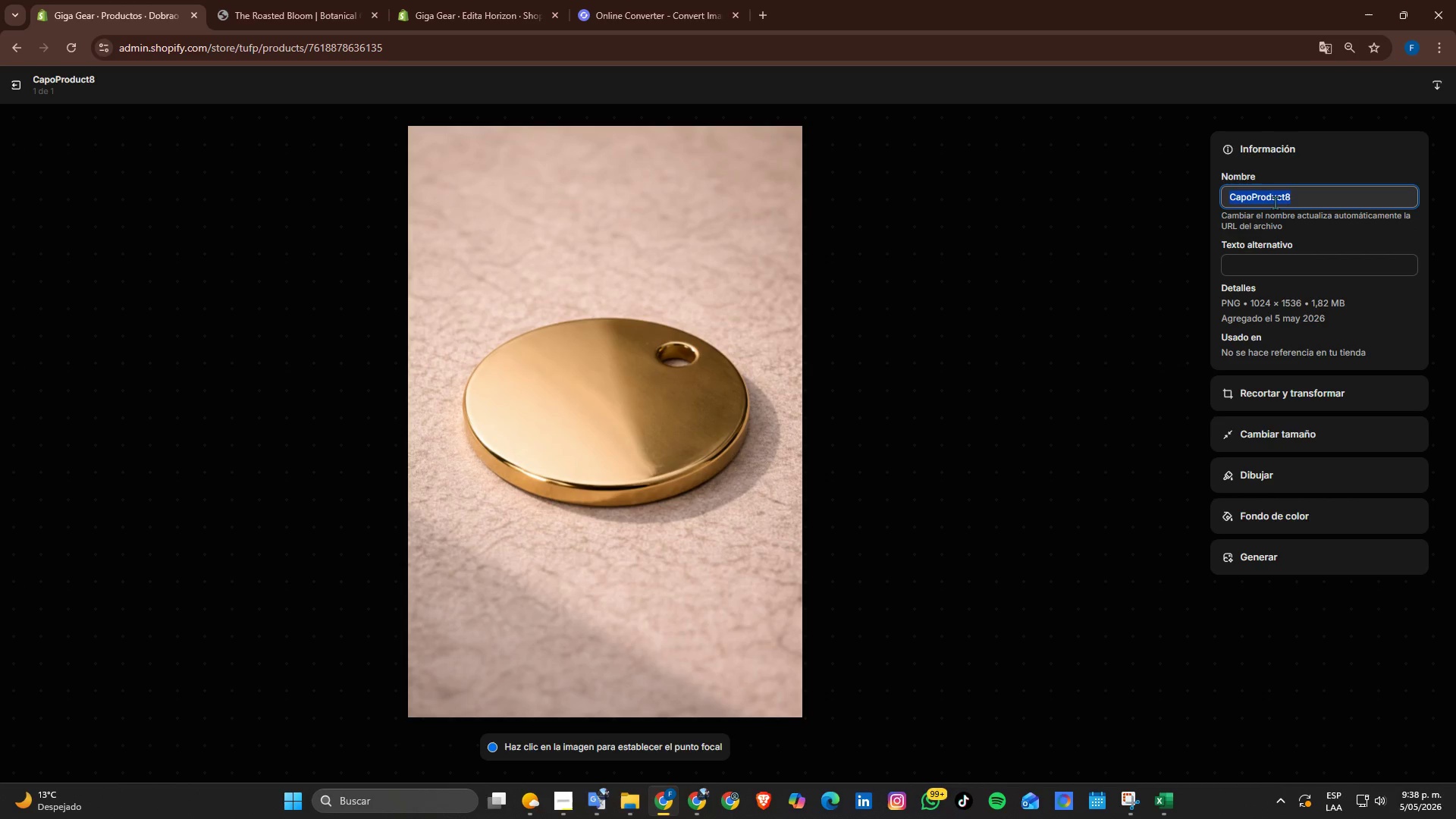 
triple_click([1275, 202])
 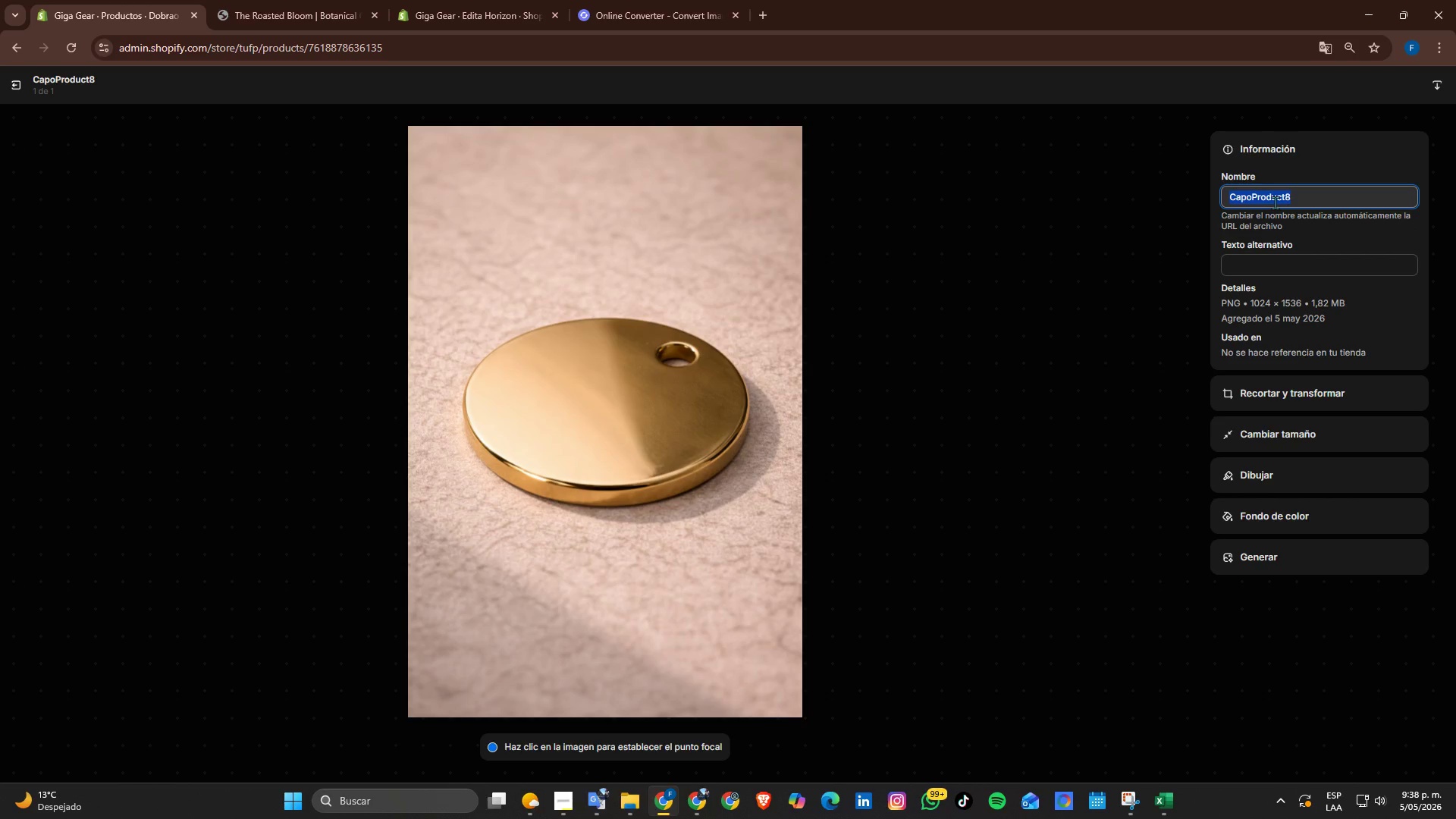 
type(Polished b)
key(Backspace)
key(Backspace)
type( BRas)
key(Backspace)
key(Backspace)
key(Backspace)
type(rass)
 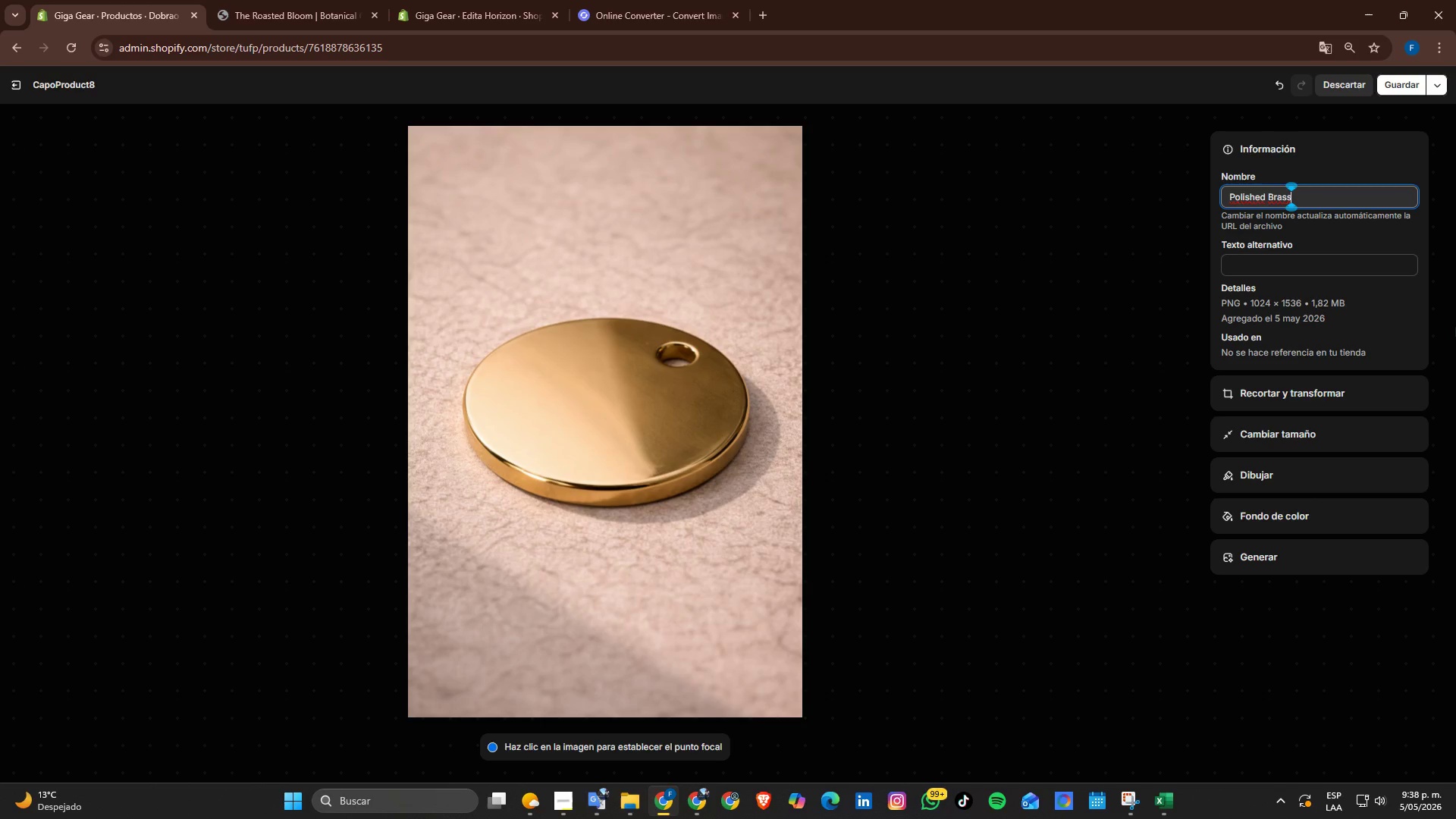 
type( Dobrap)
key(Backspace)
type(o coin with reflective metallic surfe)
 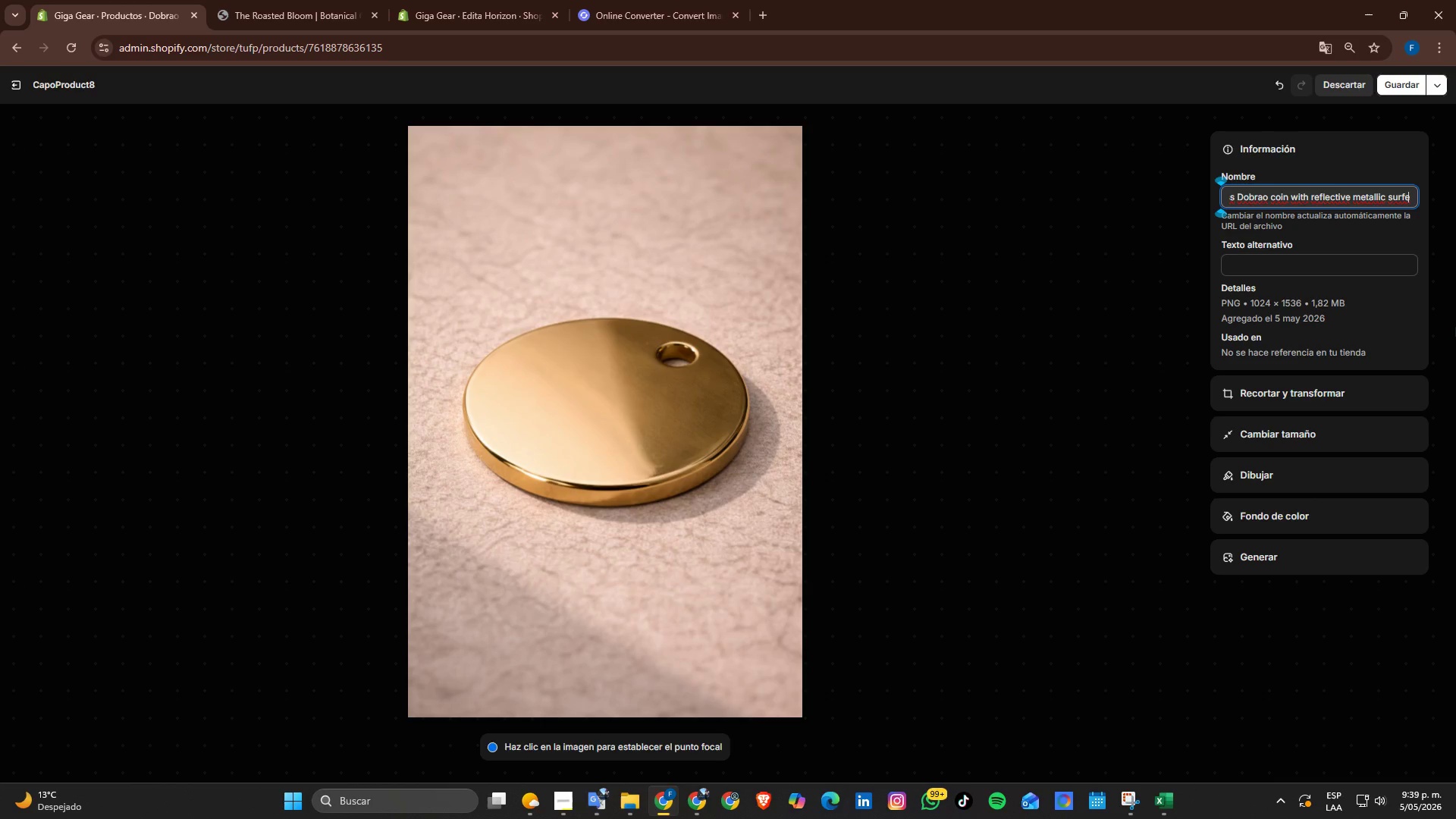 
key(Control+Shift+ArrowLeft)
 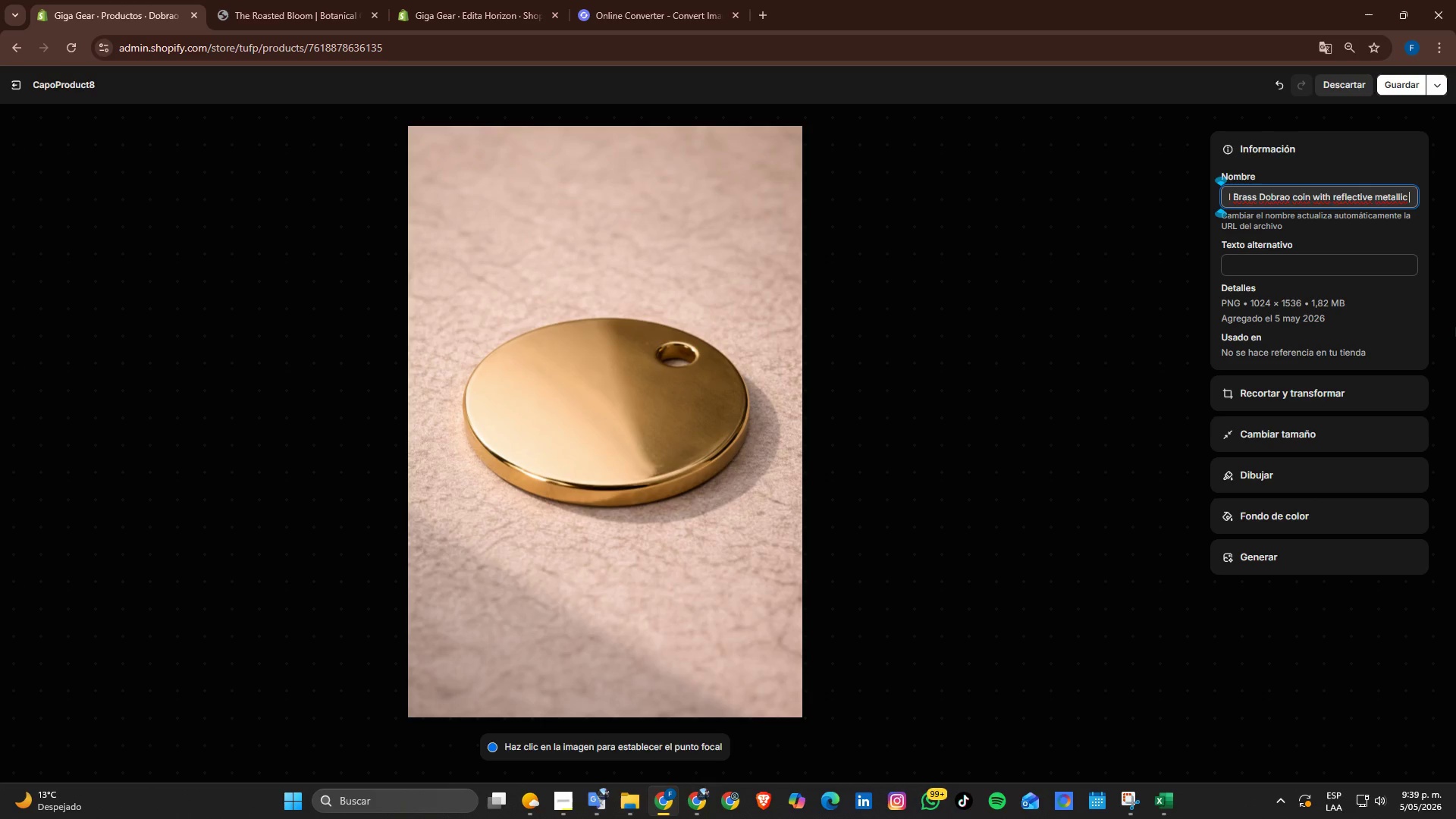 
key(Backspace)
key(Backspace)
key(Backspace)
key(Backspace)
key(Backspace)
key(Backspace)
key(Backspace)
key(Backspace)
key(Backspace)
type(- Capoeira Acceso)
key(Backspace)
type(sory)
 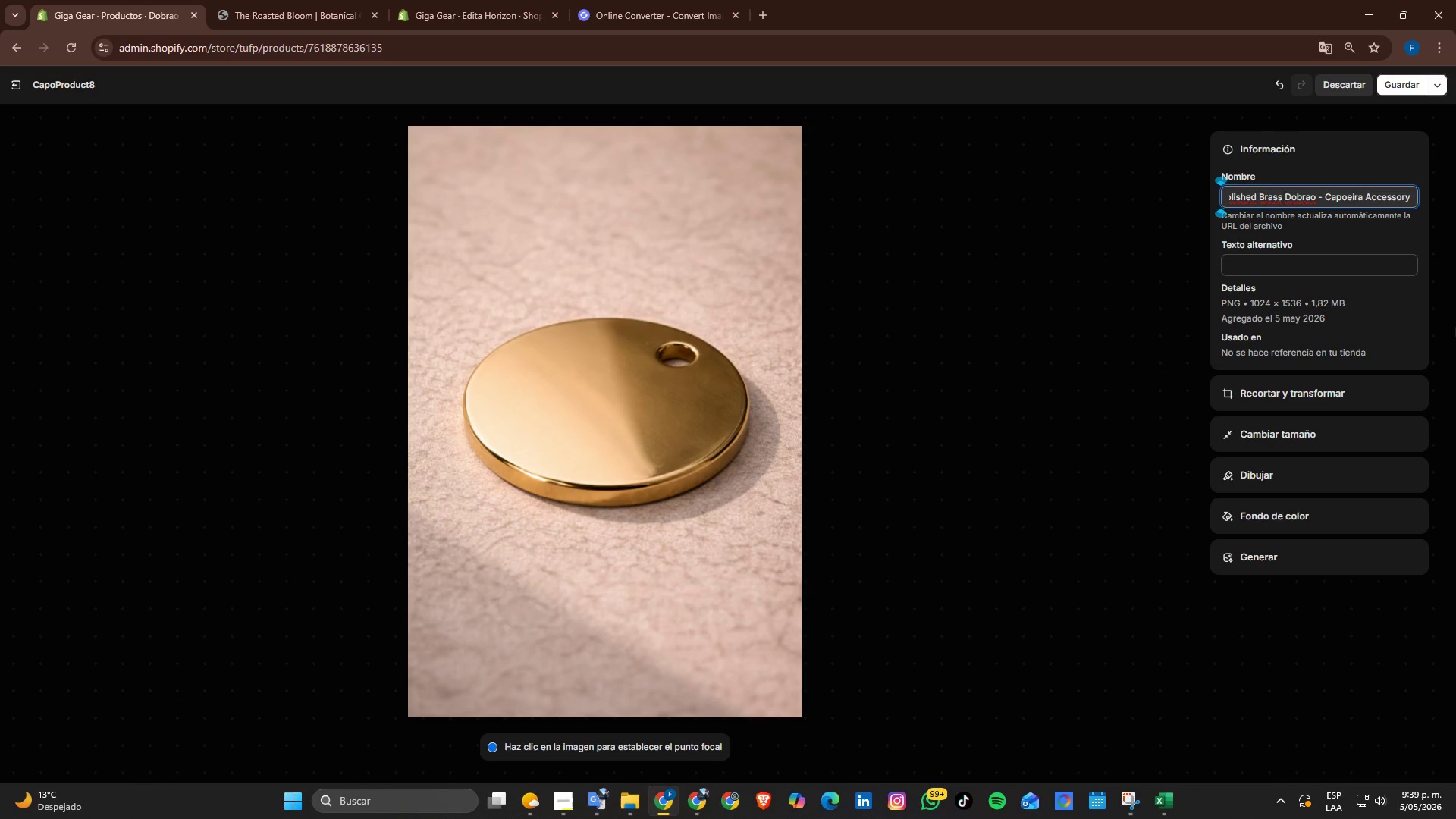 
left_click([1372, 268])
 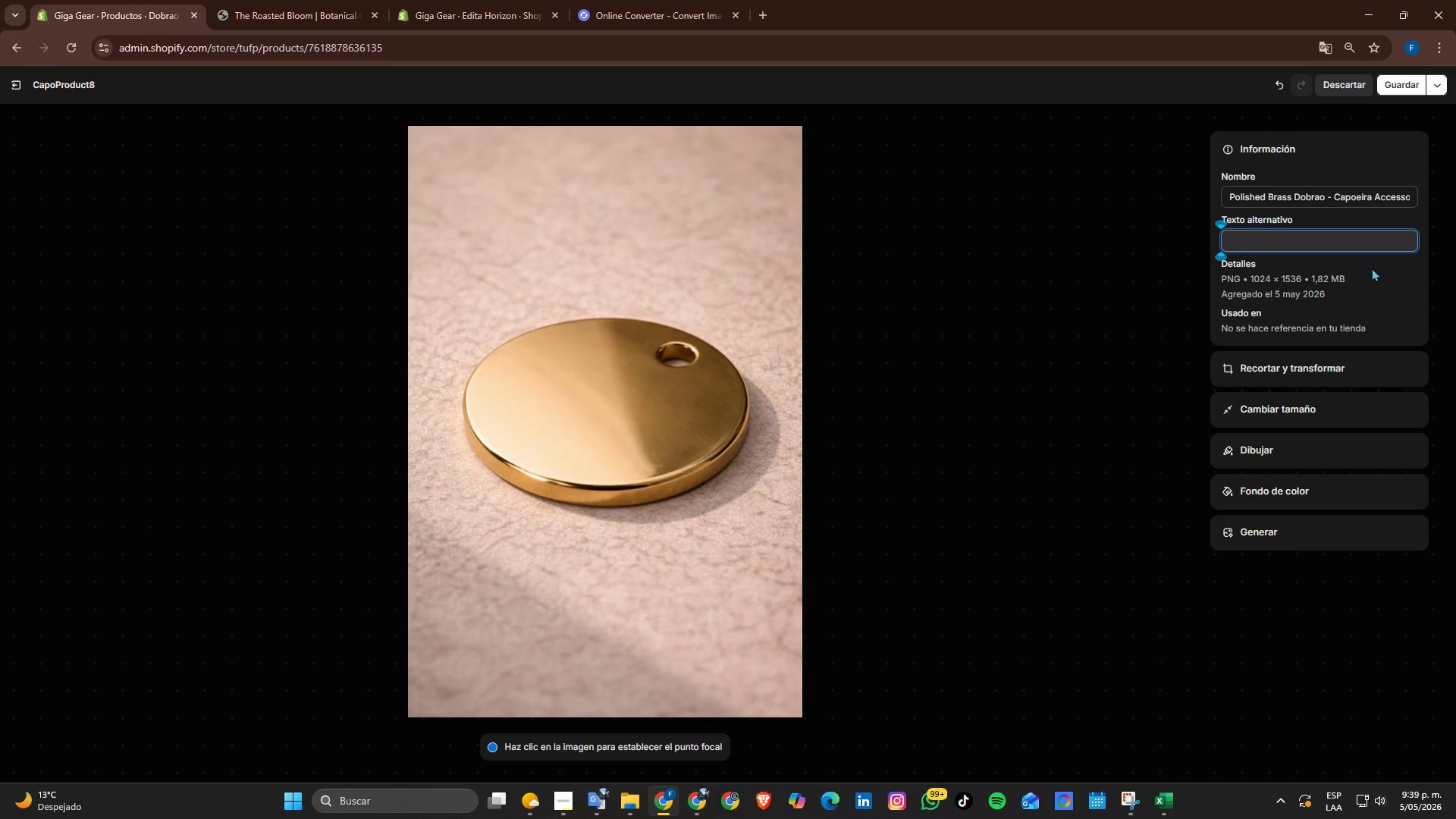 
type(:)
key(Backspace)
type(polished brass dobrao coin with reflective metallic surface in macro studio photography)
 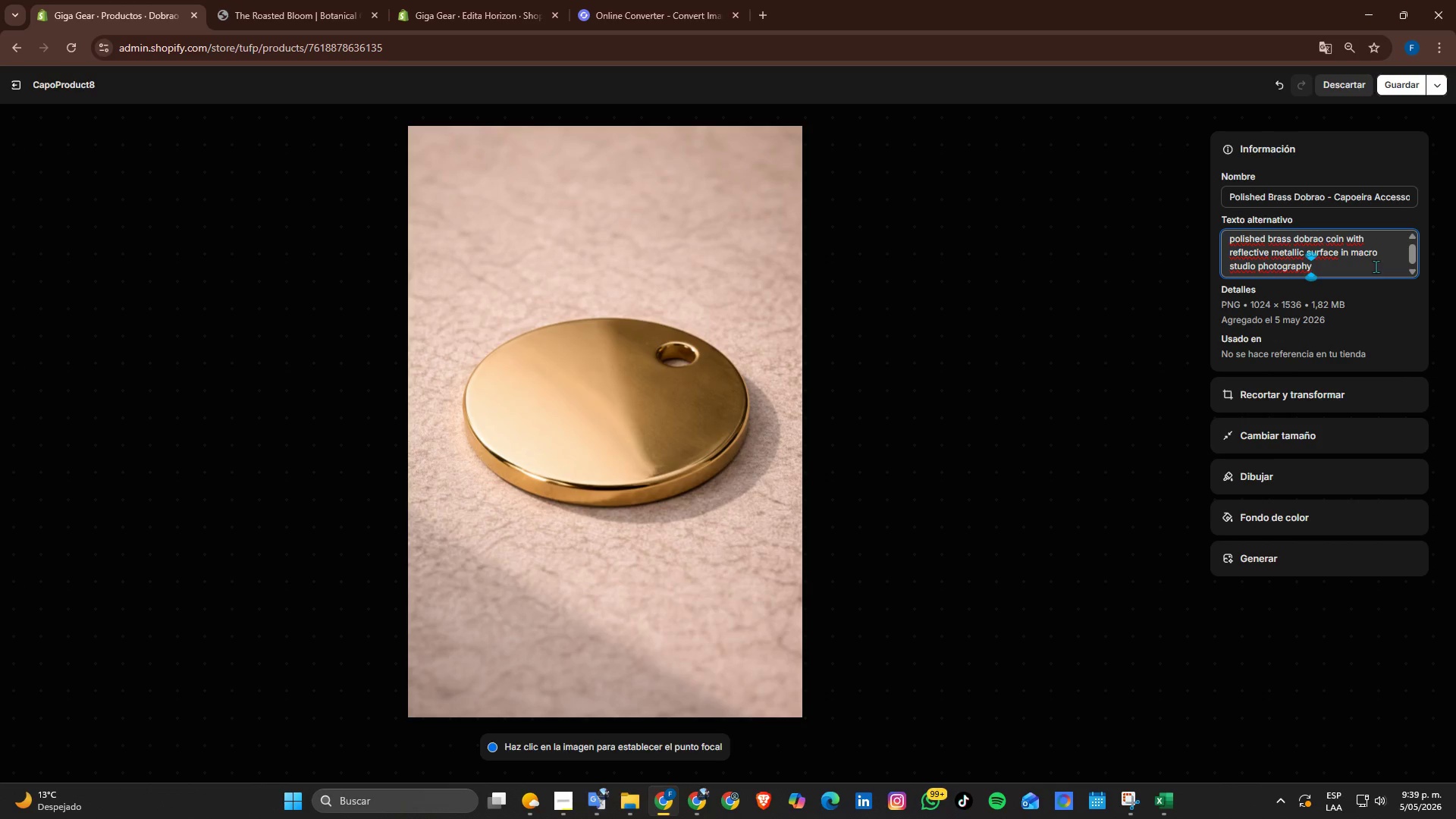 
left_click([1401, 86])
 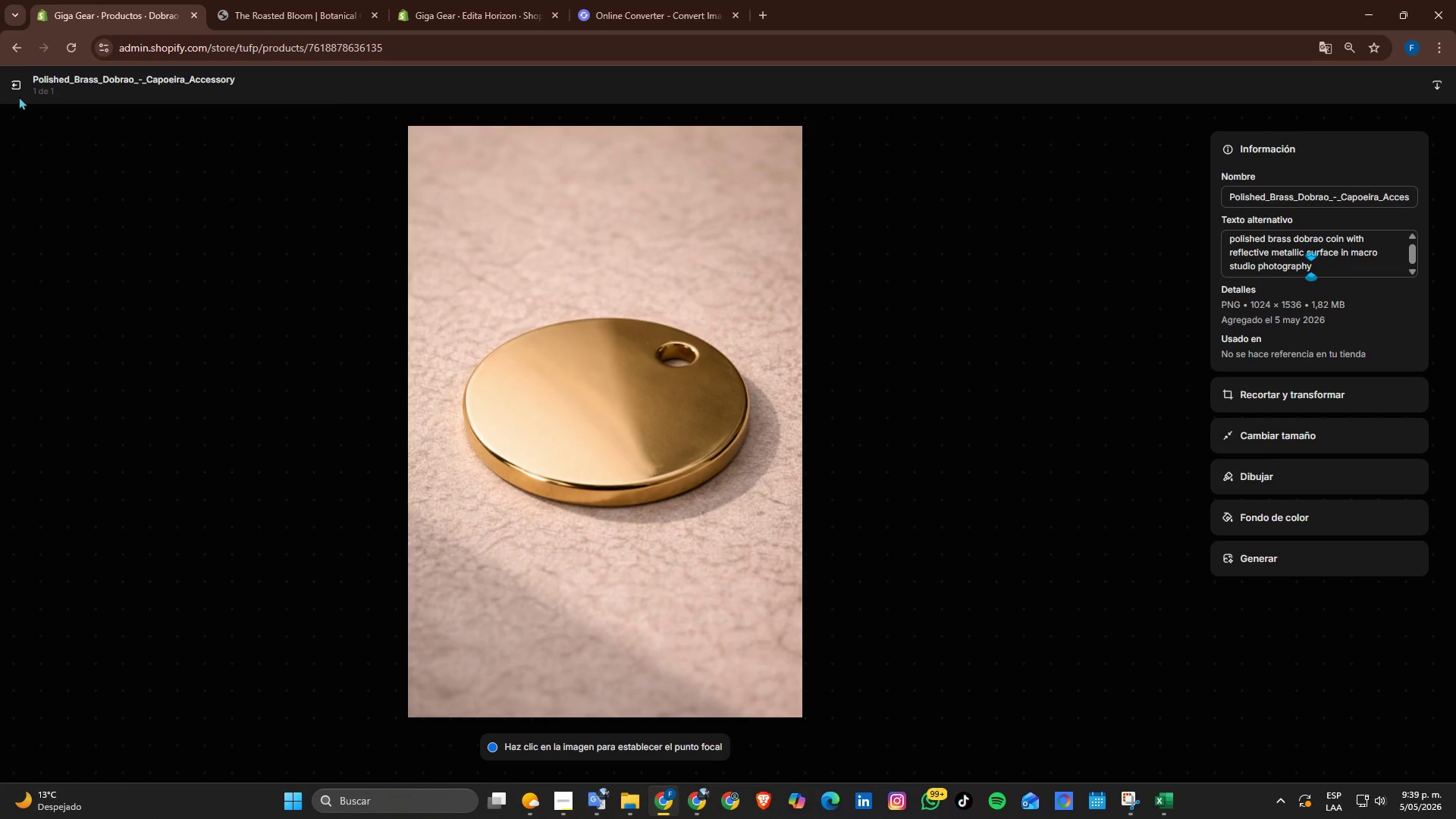 
wait(8.39)
 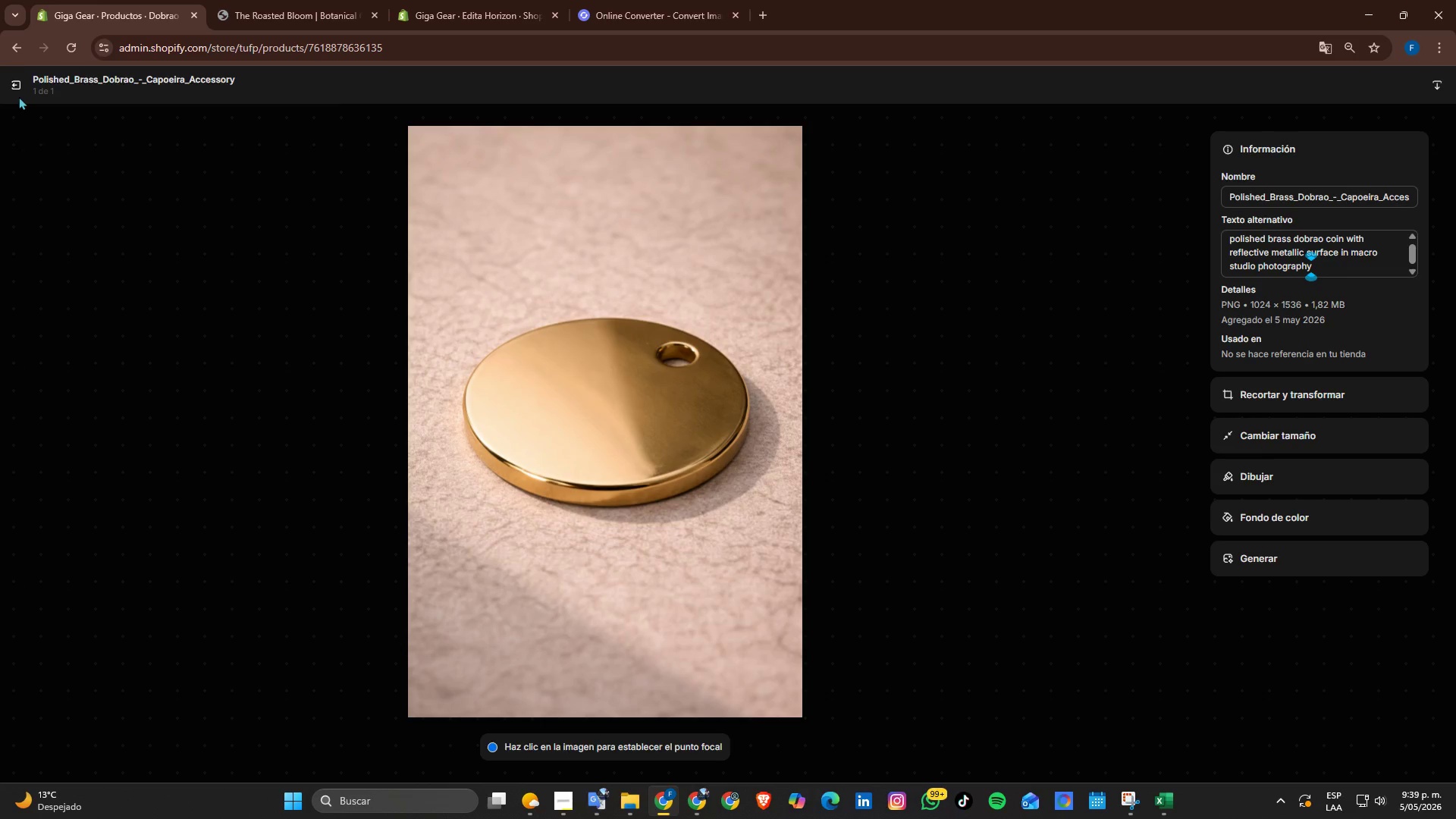 
double_click([20, 88])
 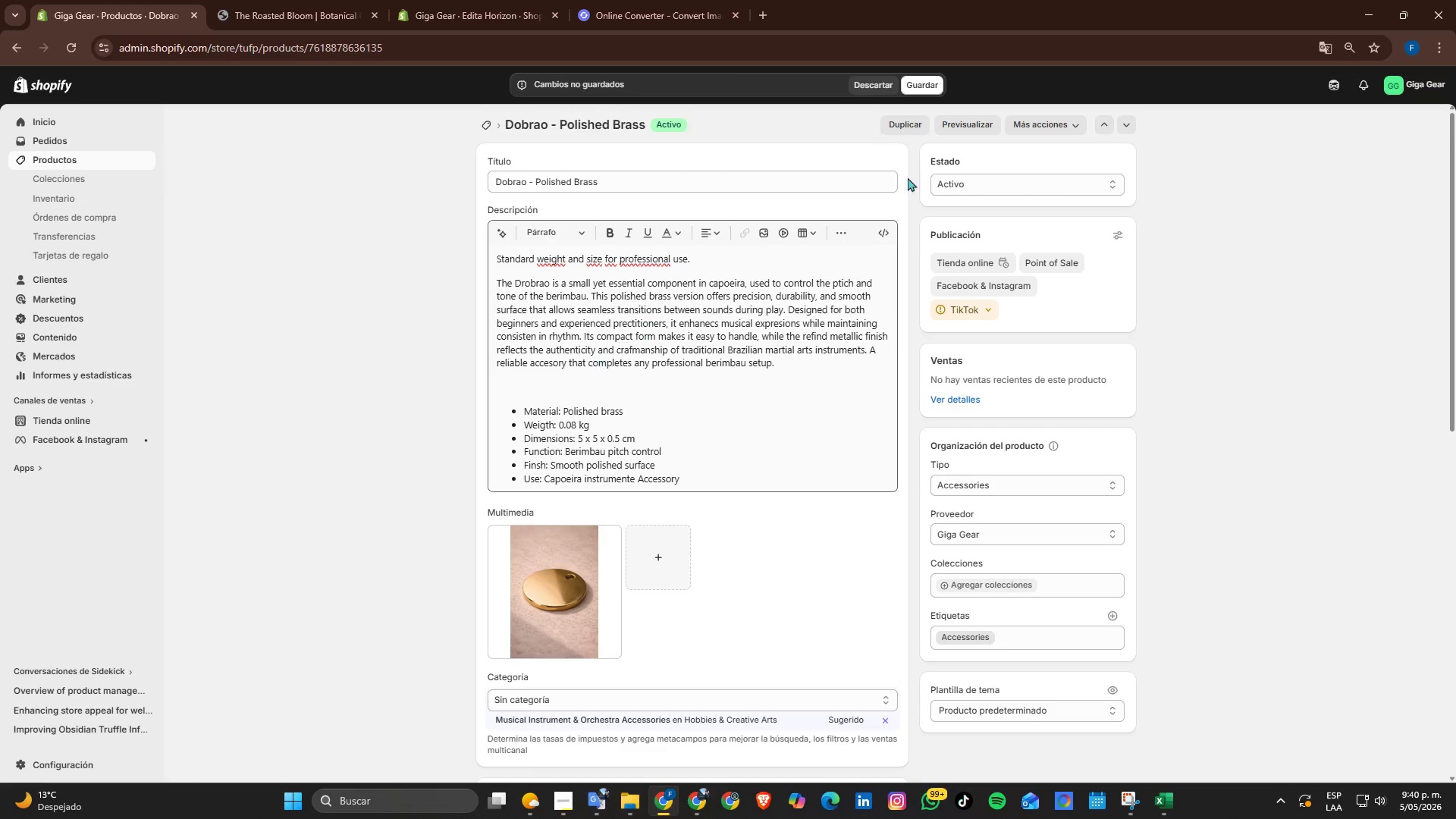 
left_click([932, 76])
 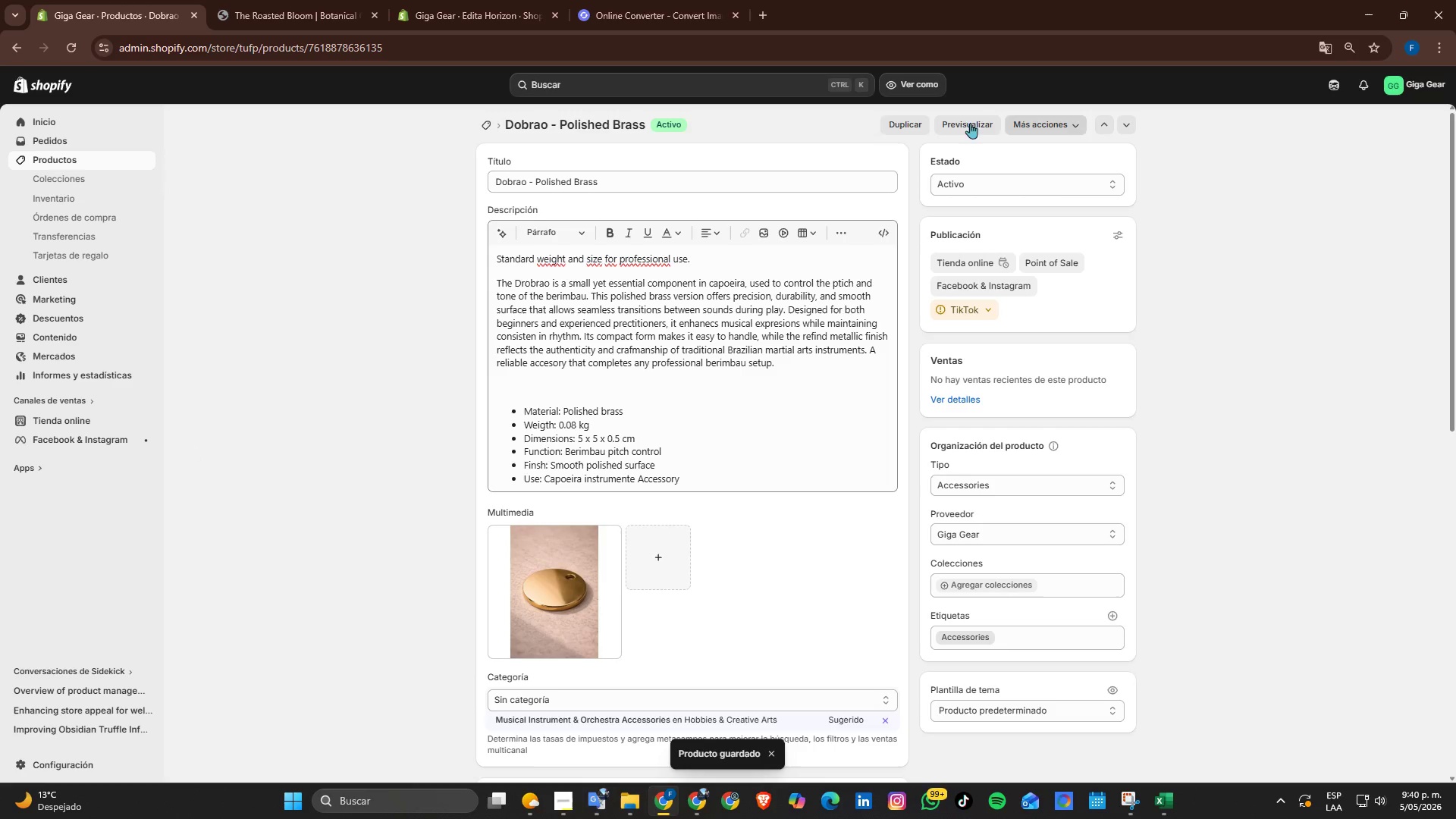 
left_click([491, 125])
 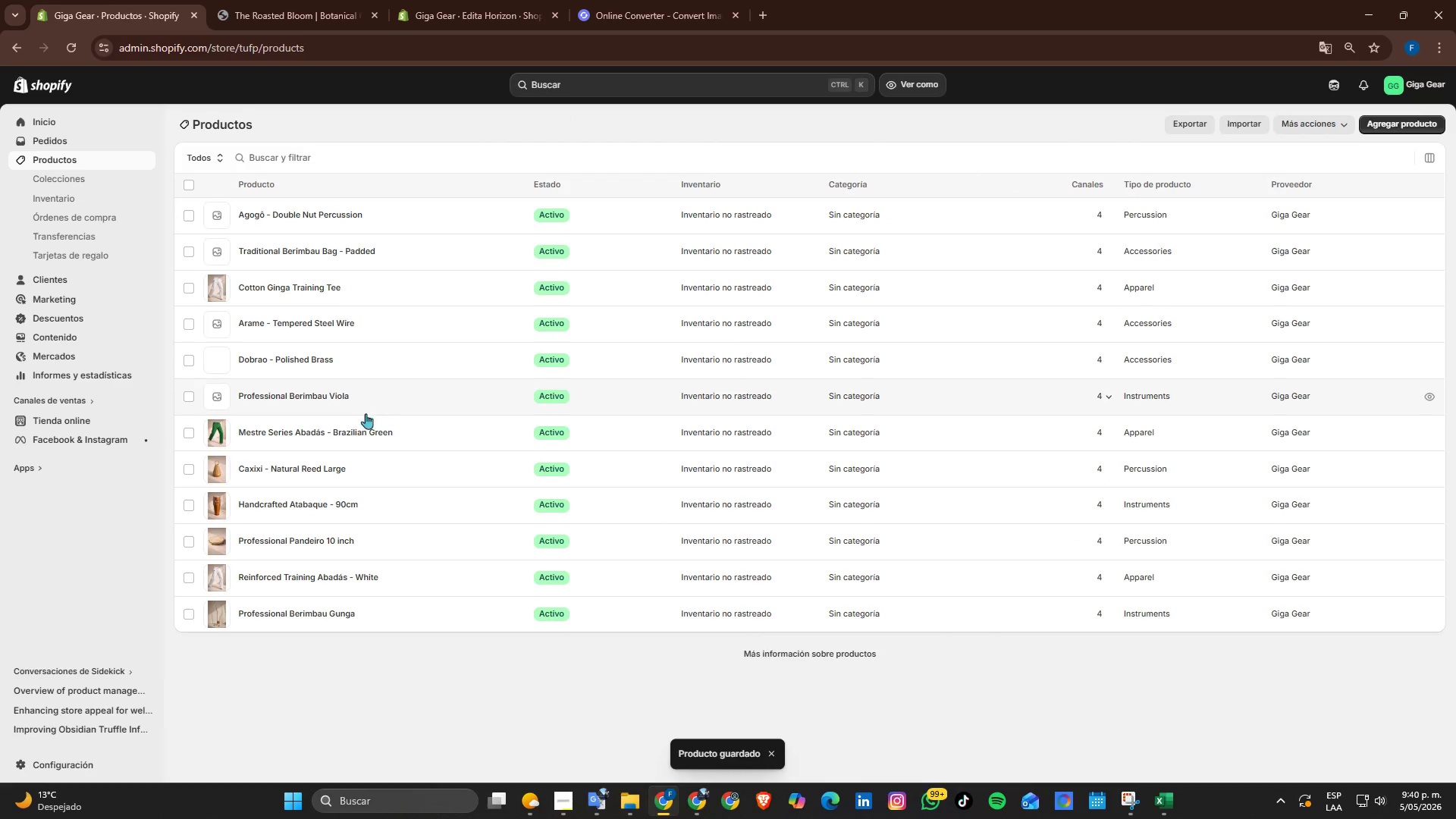 
left_click([325, 397])
 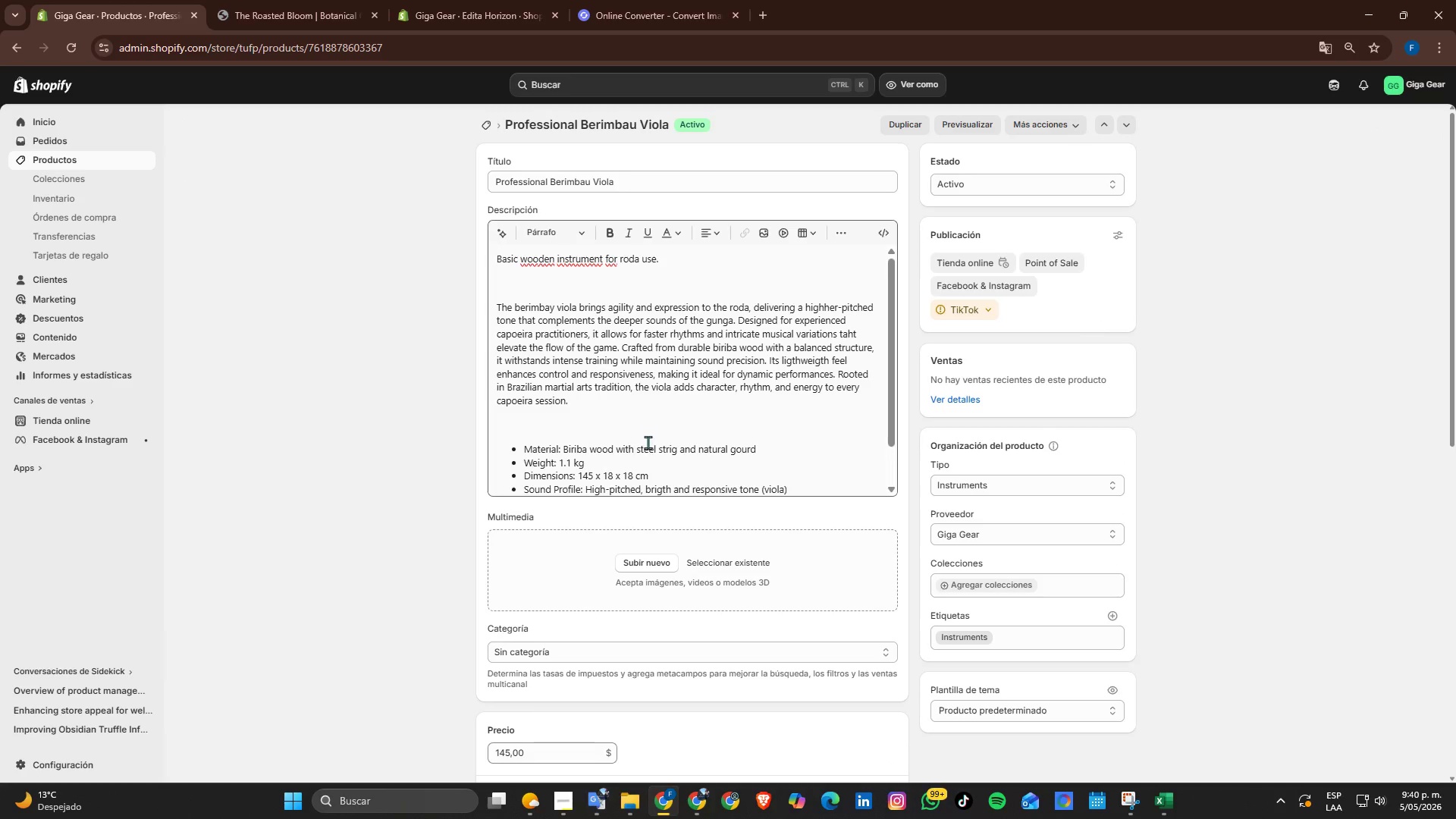 
left_click([643, 550])
 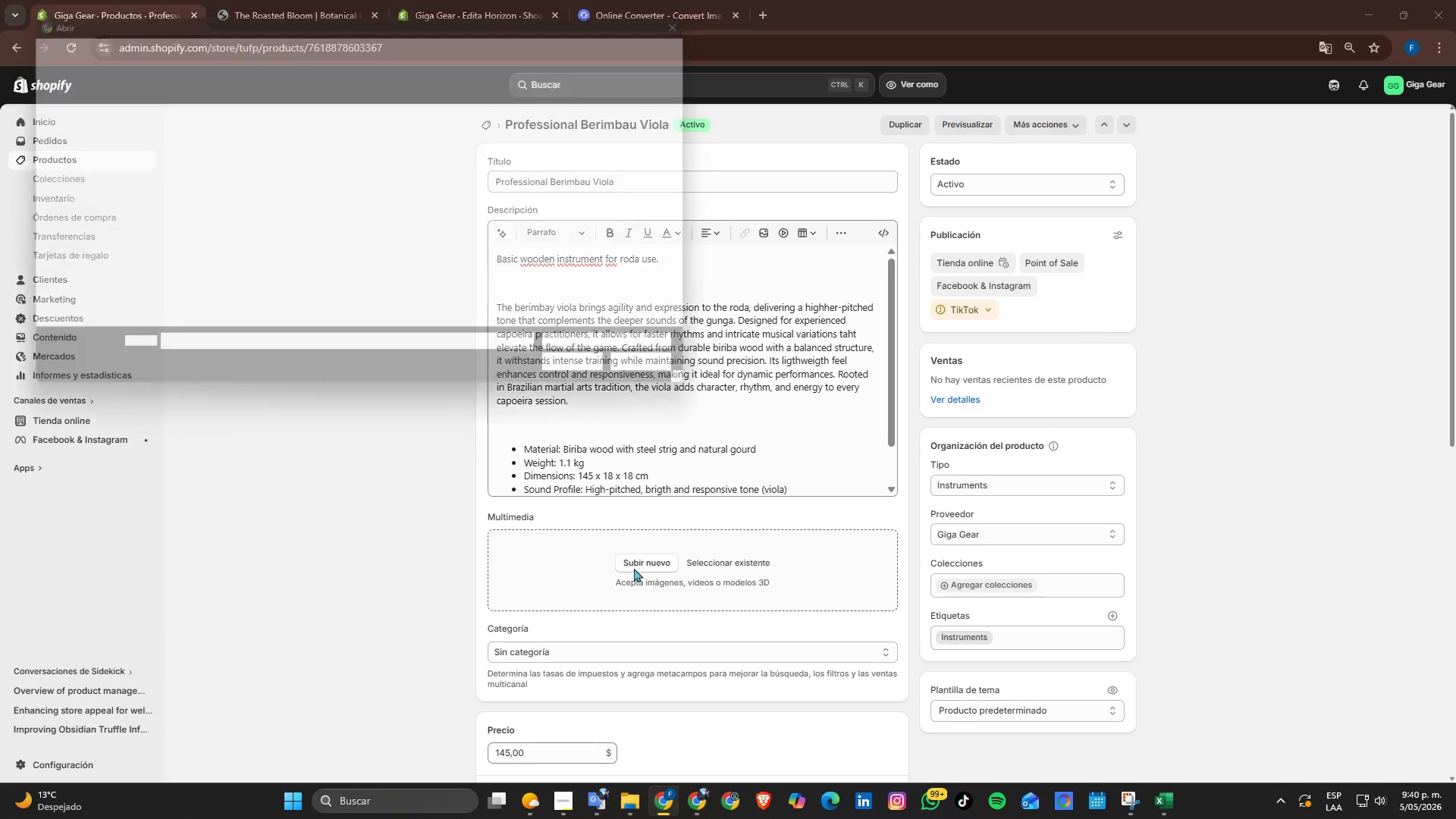 
left_click([632, 563])
 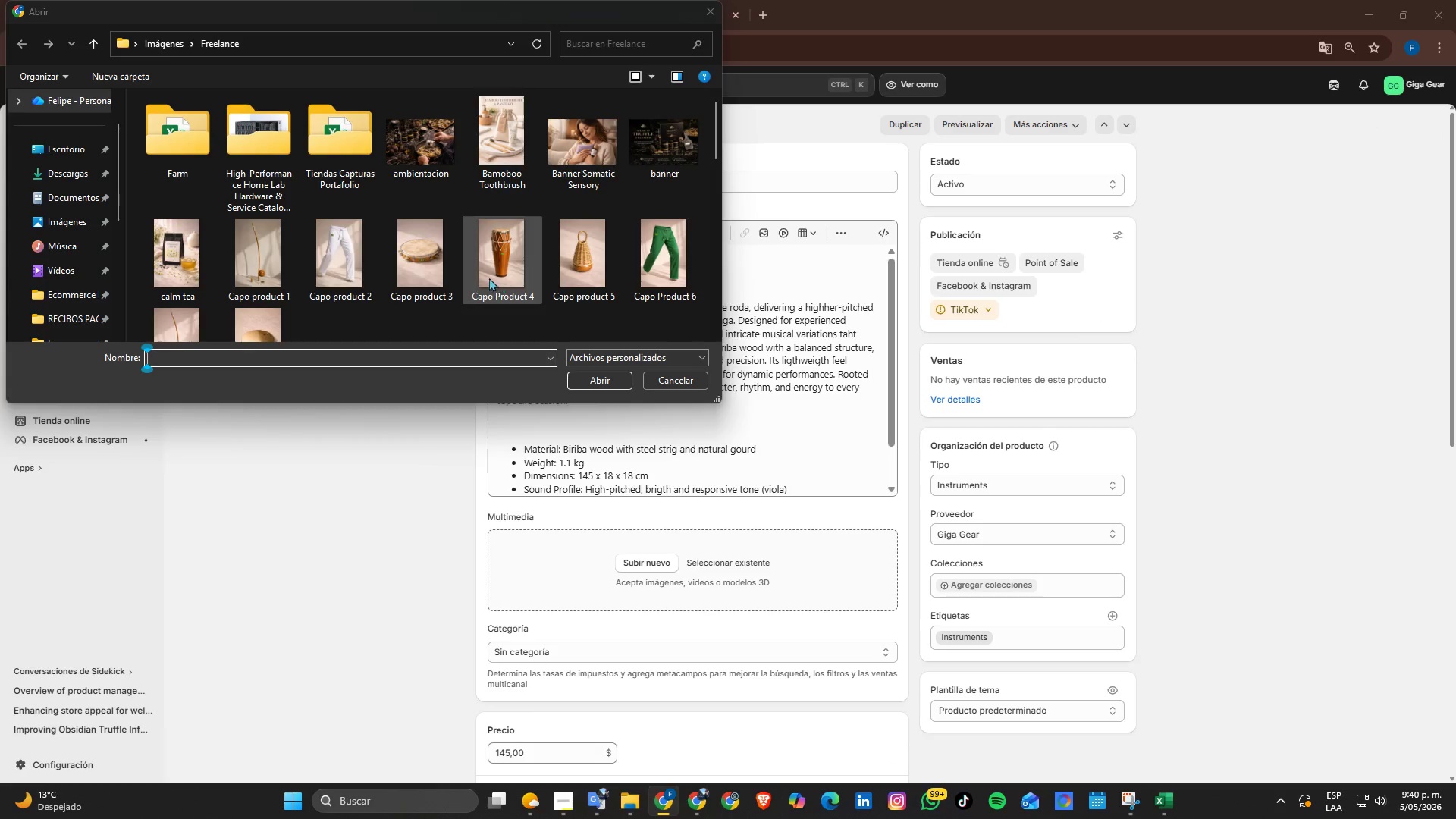 
scroll: coordinate [330, 275], scroll_direction: down, amount: 1.0
 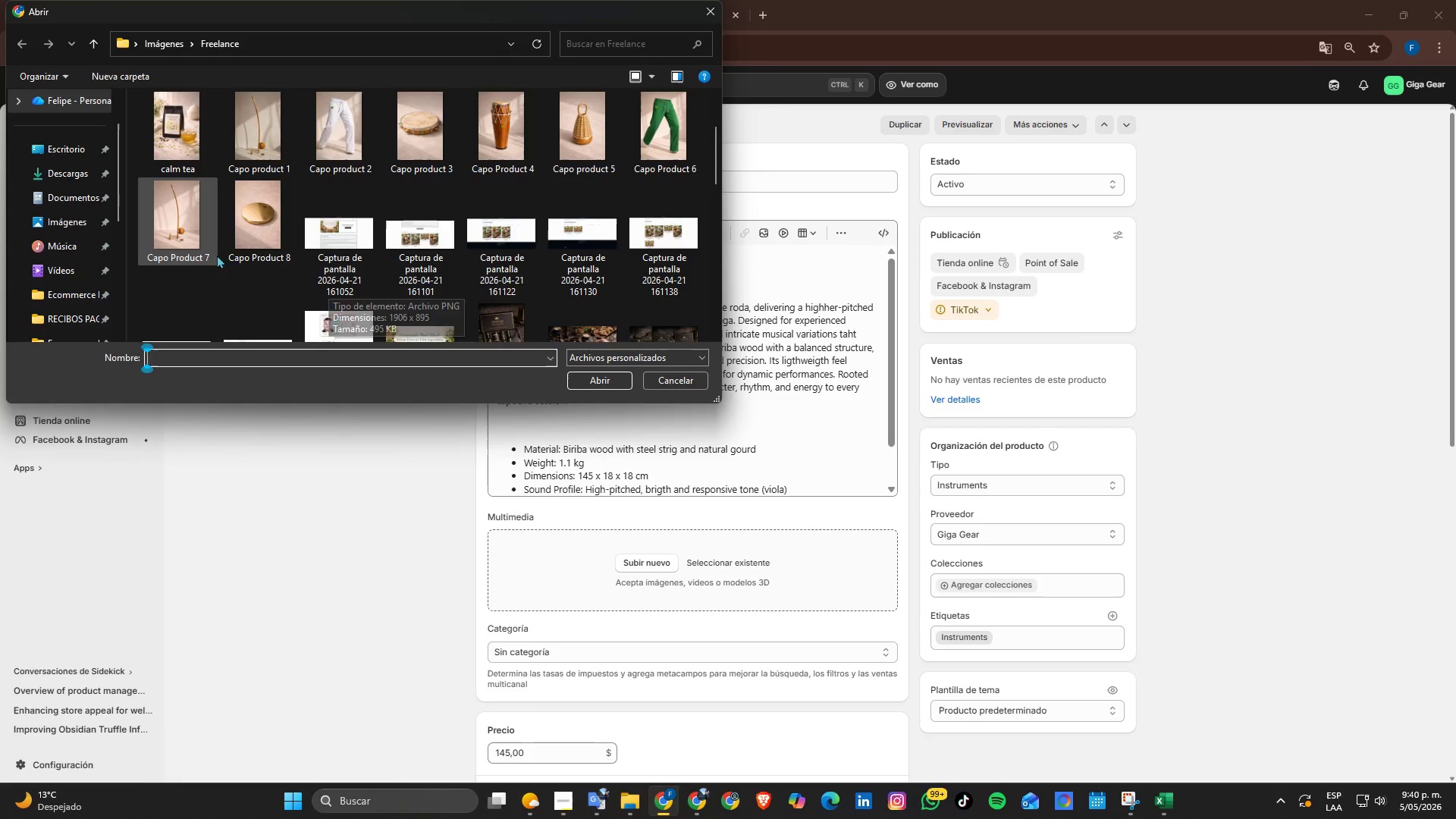 
left_click([198, 238])
 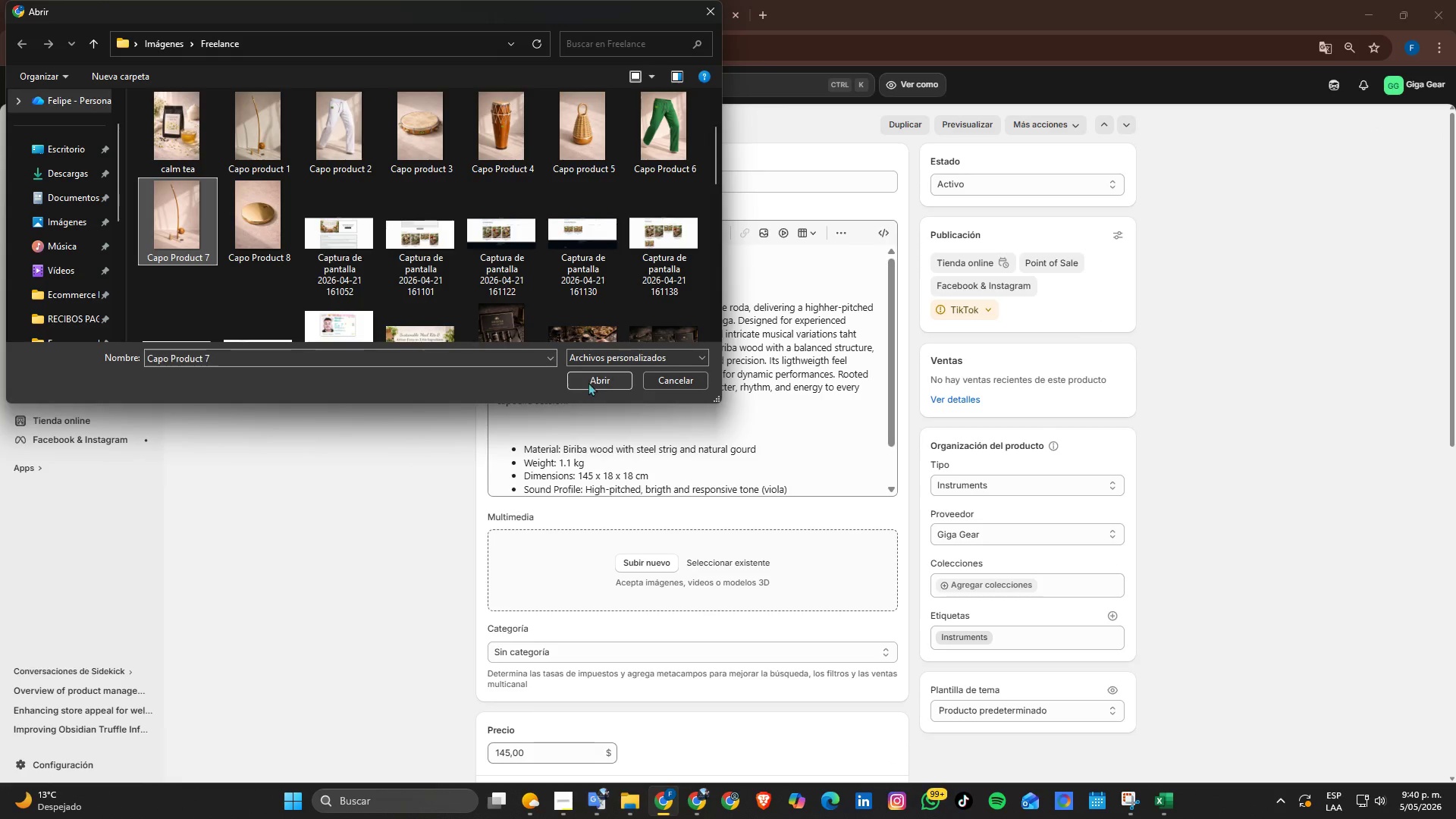 
left_click([588, 381])
 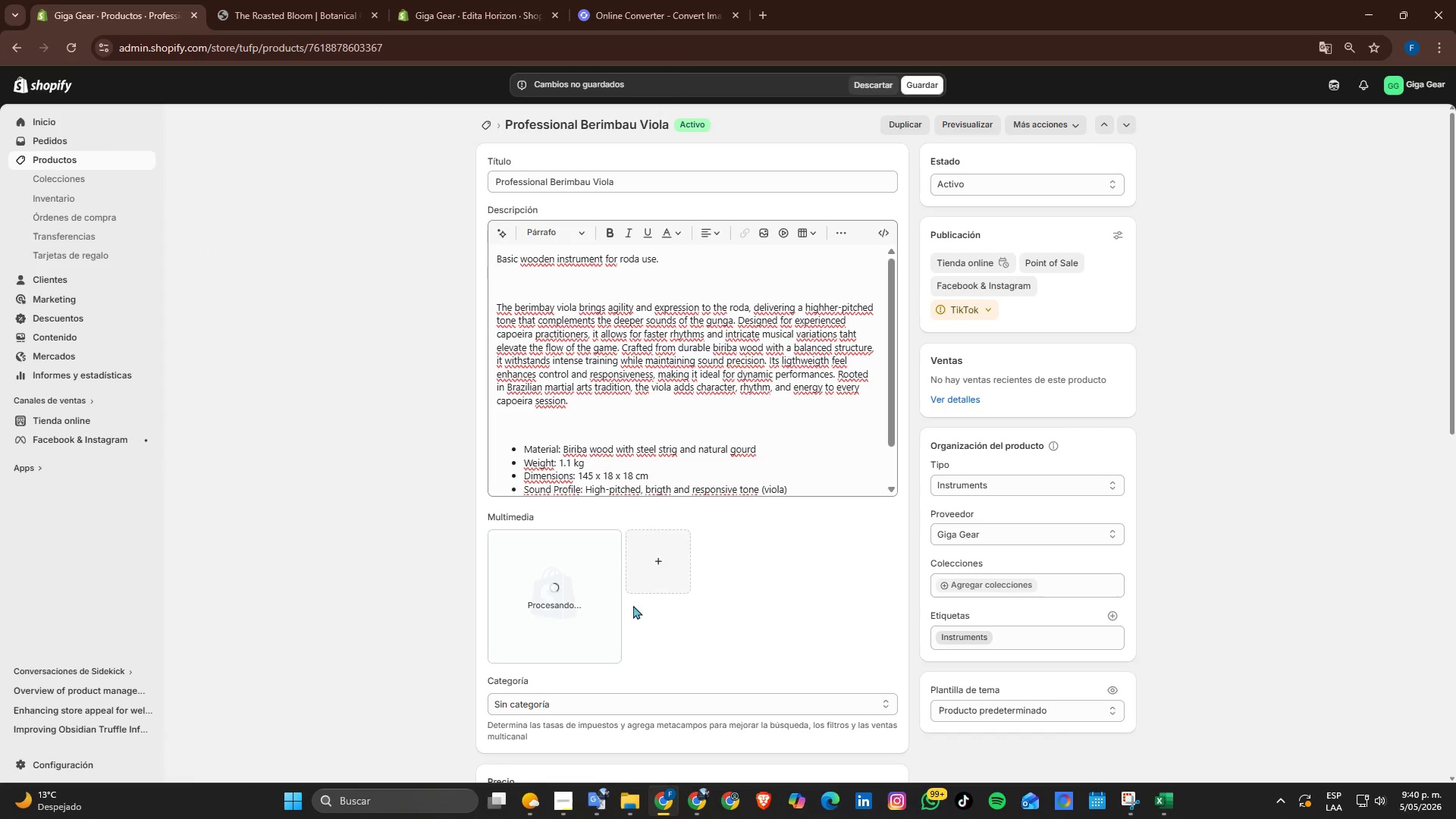 
wait(5.75)
 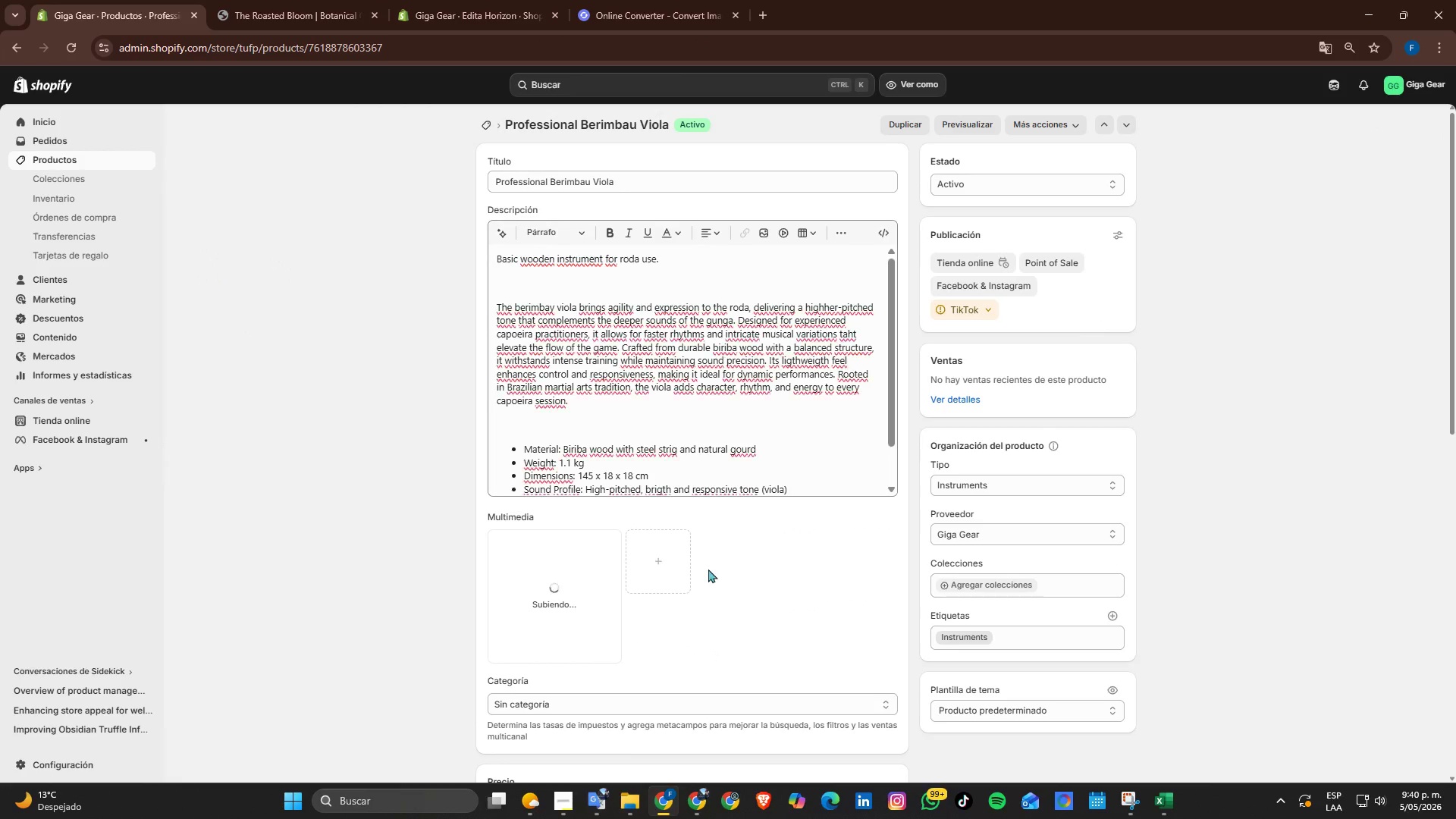 
left_click([587, 609])
 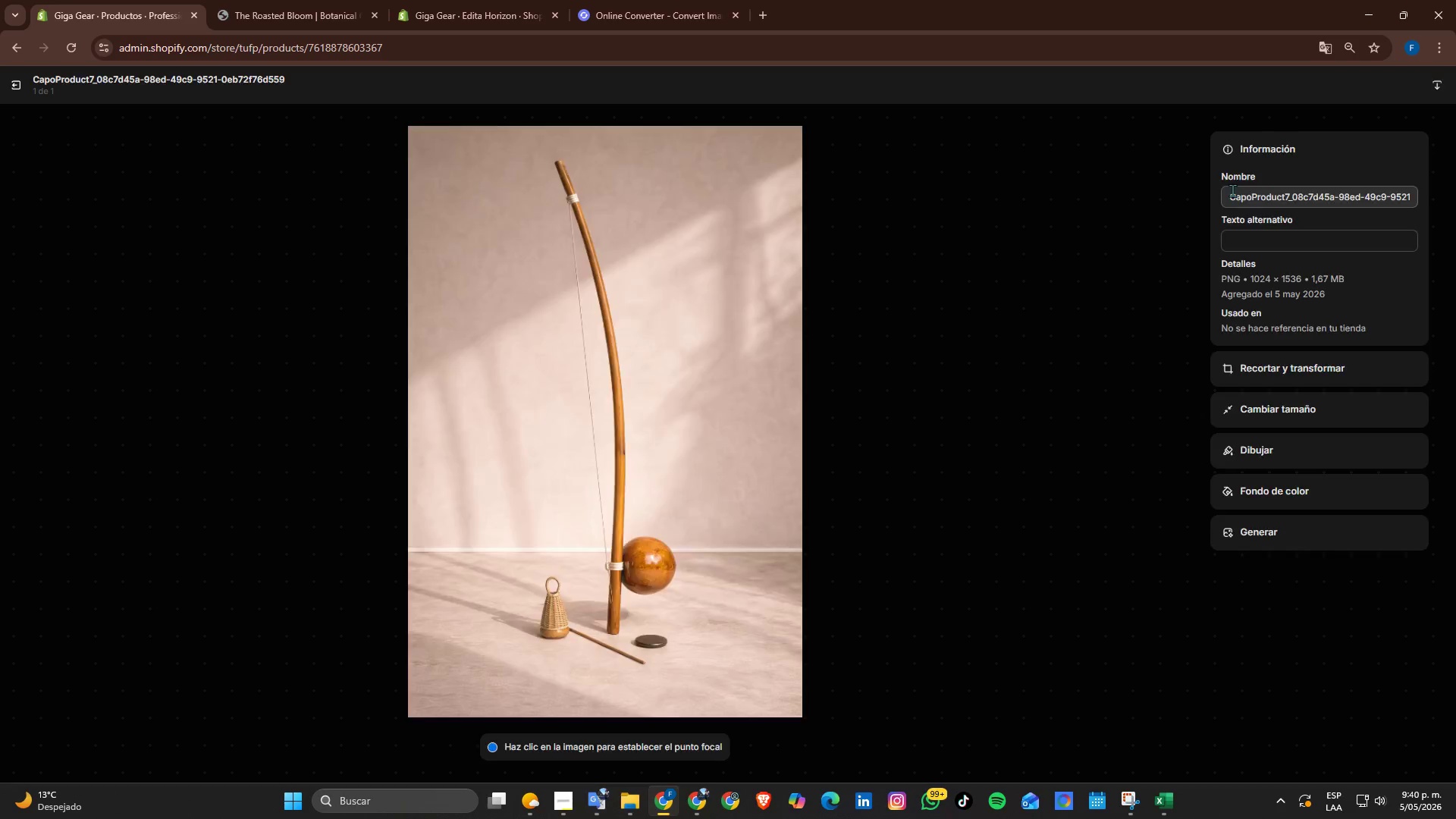 
double_click([1241, 198])
 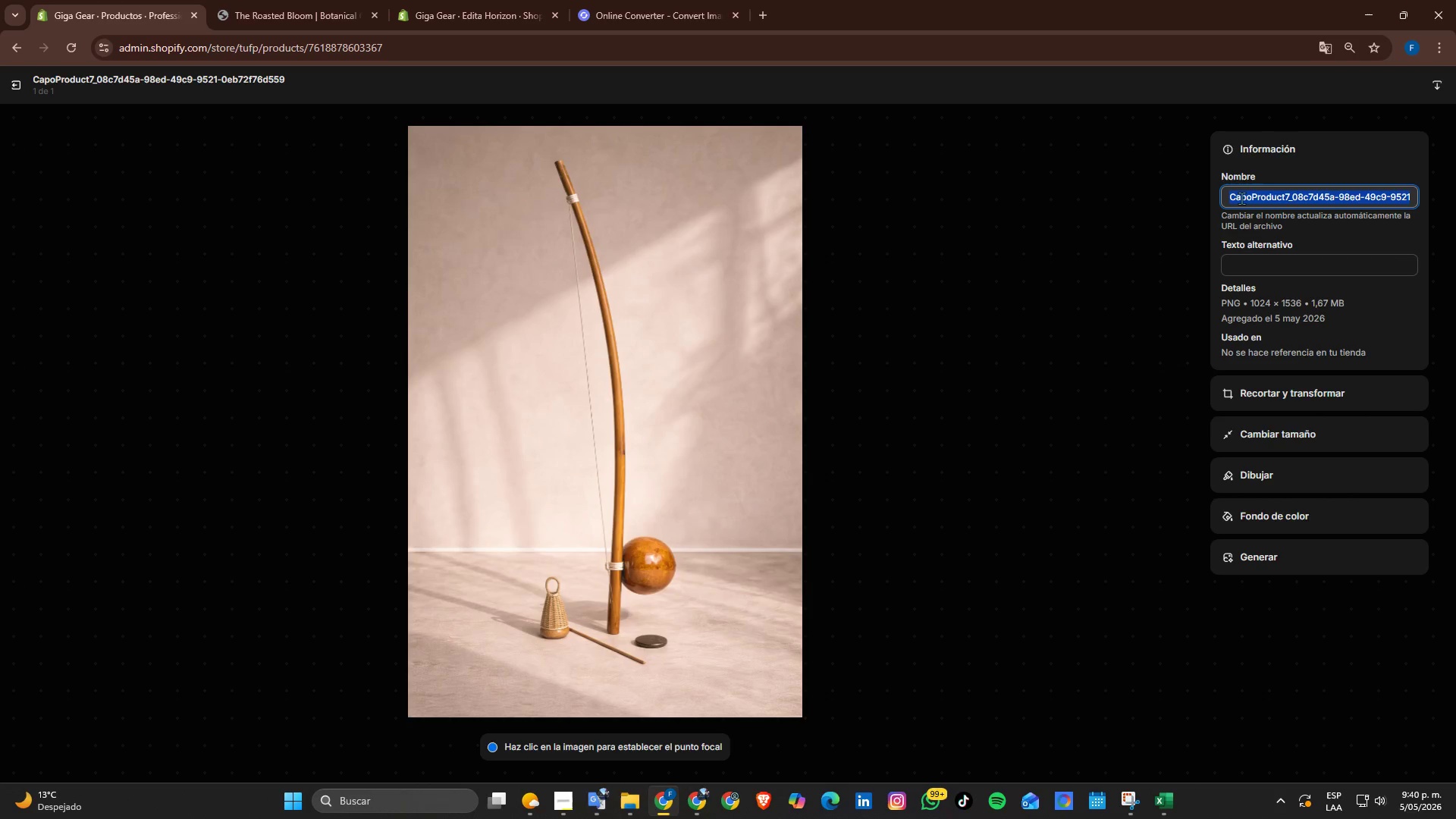 
triple_click([1241, 198])
 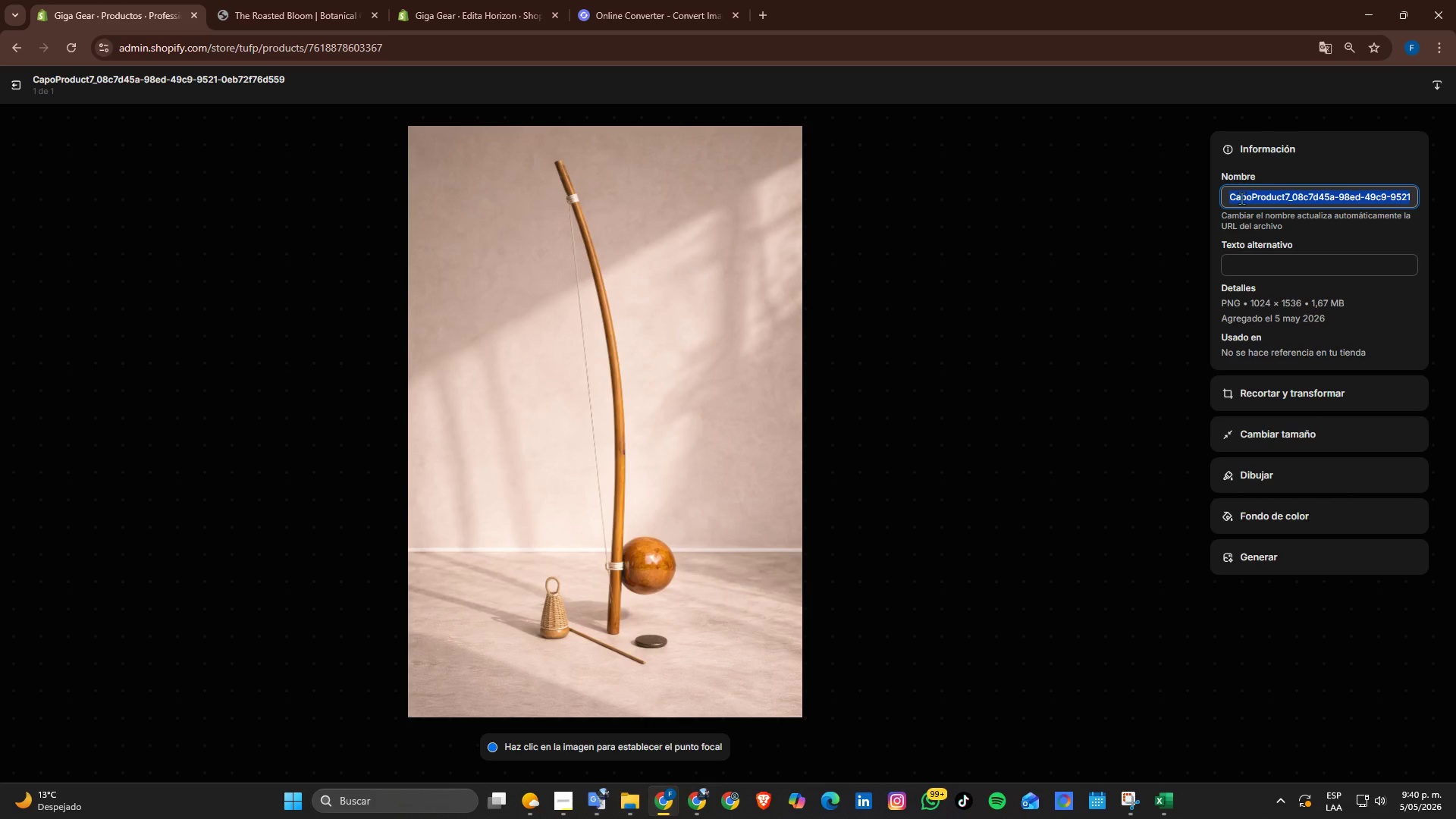 
type(Professional )
 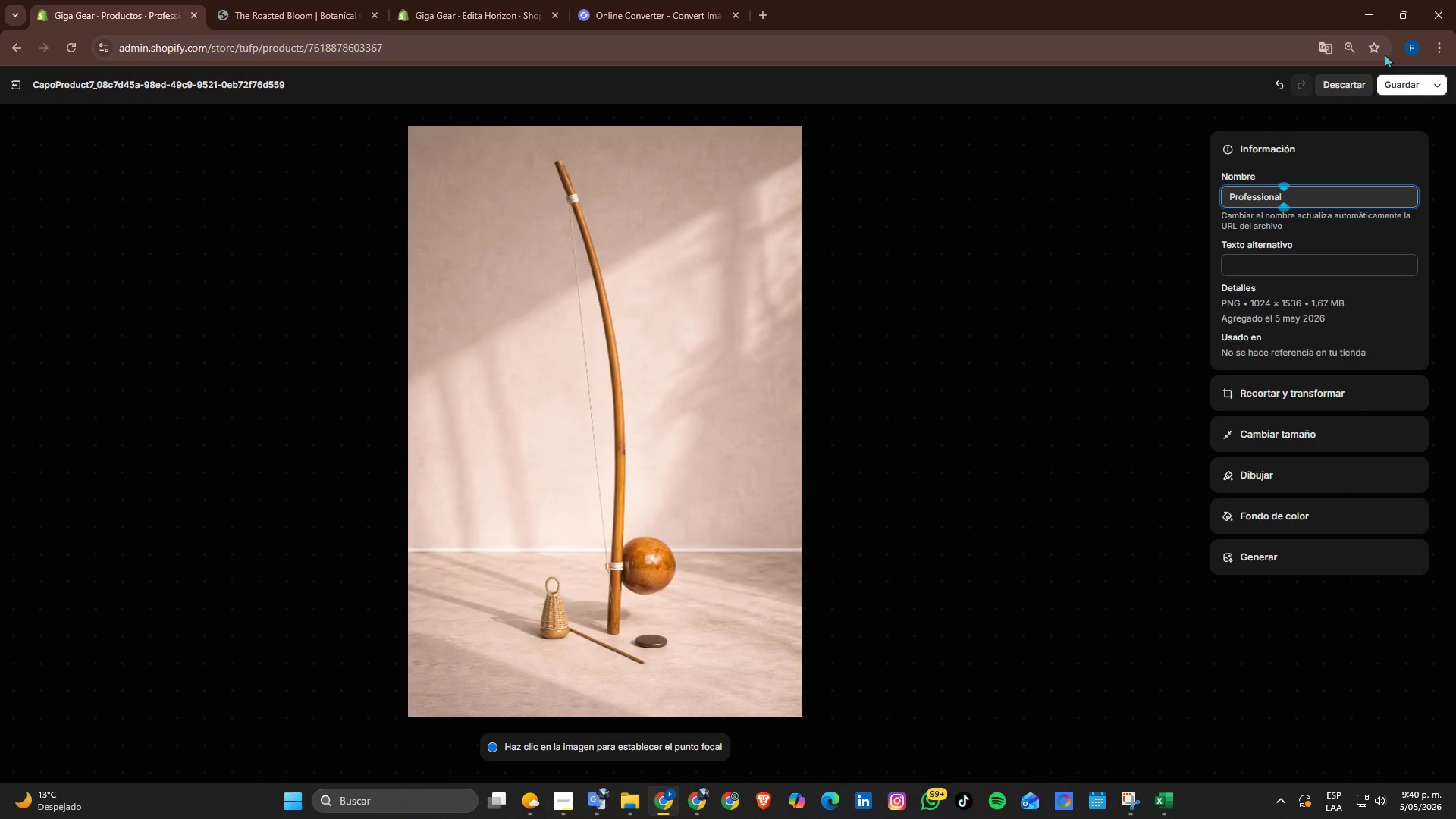 
type(Berimbau Viola - Hg)
key(Backspace)
type(ogh)
key(Backspace)
key(Backspace)
key(Backspace)
type(igh Tone Capoeira Instrument)
key(Tab)
type(berimbau viola t)
key(Backspace)
type(with slender wood a)
key(Backspace)
type(bow and gourd resonator in elegenta studio composition)
 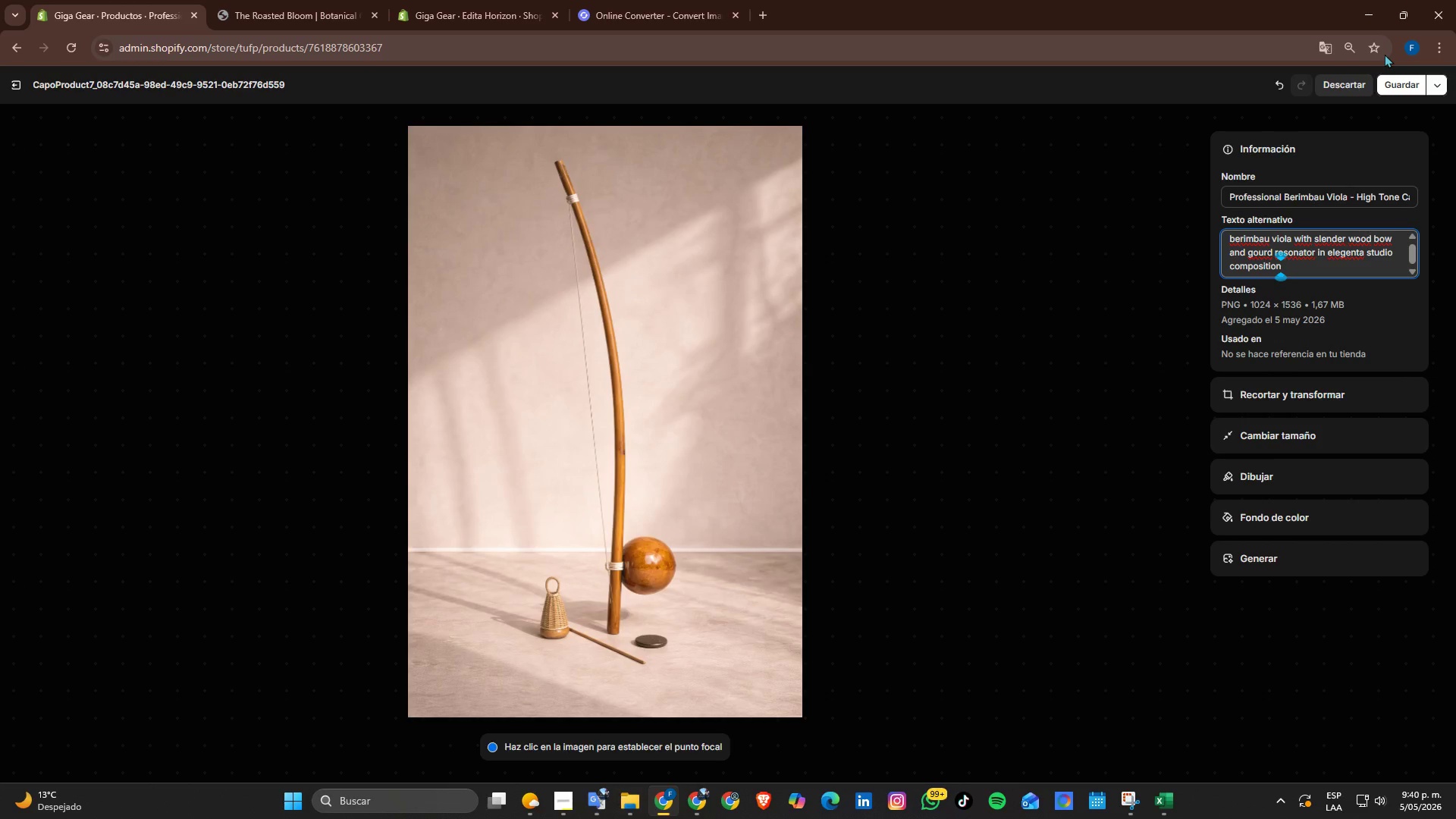 
left_click([1367, 246])
 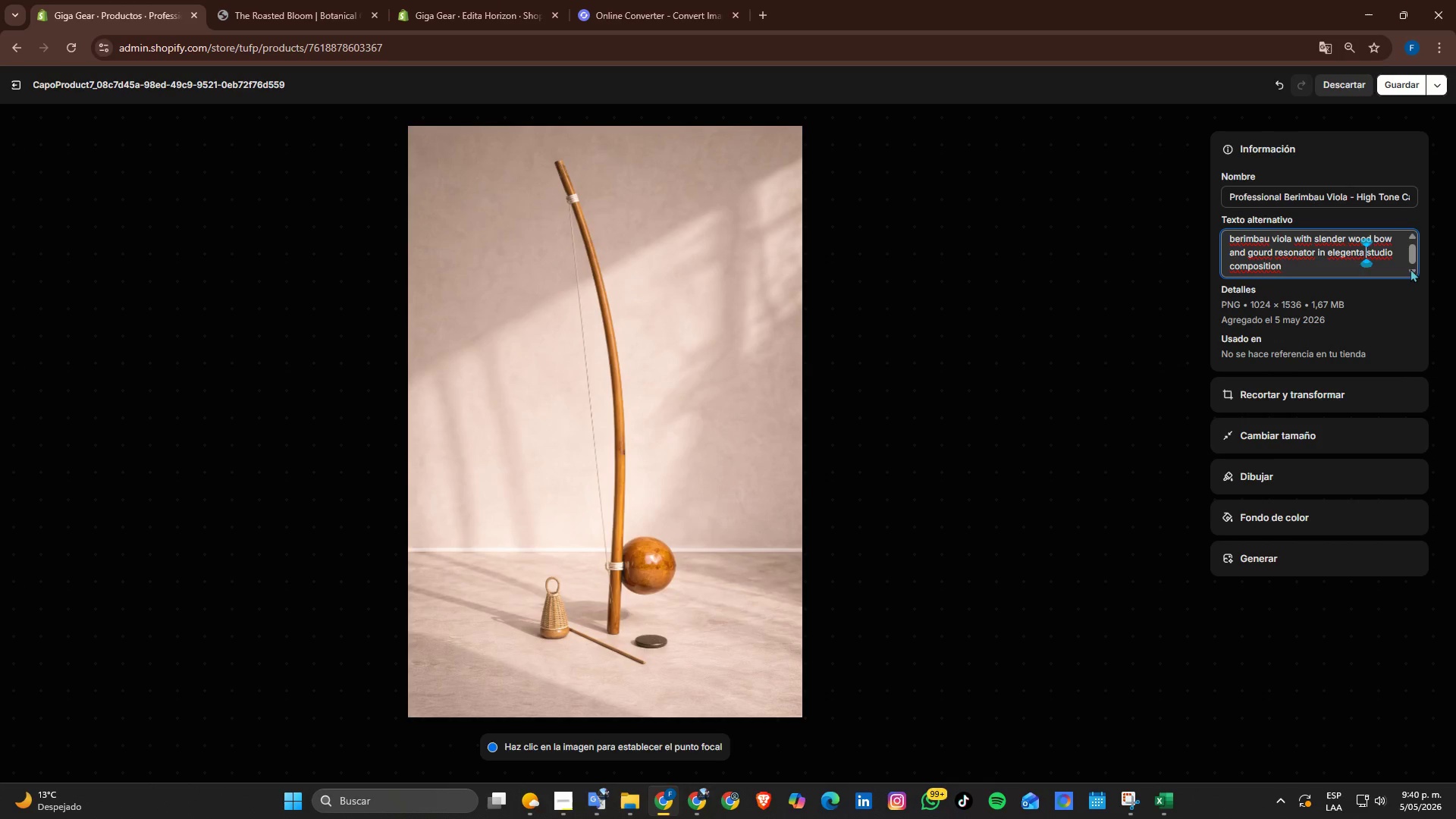 
key(ArrowDown)
 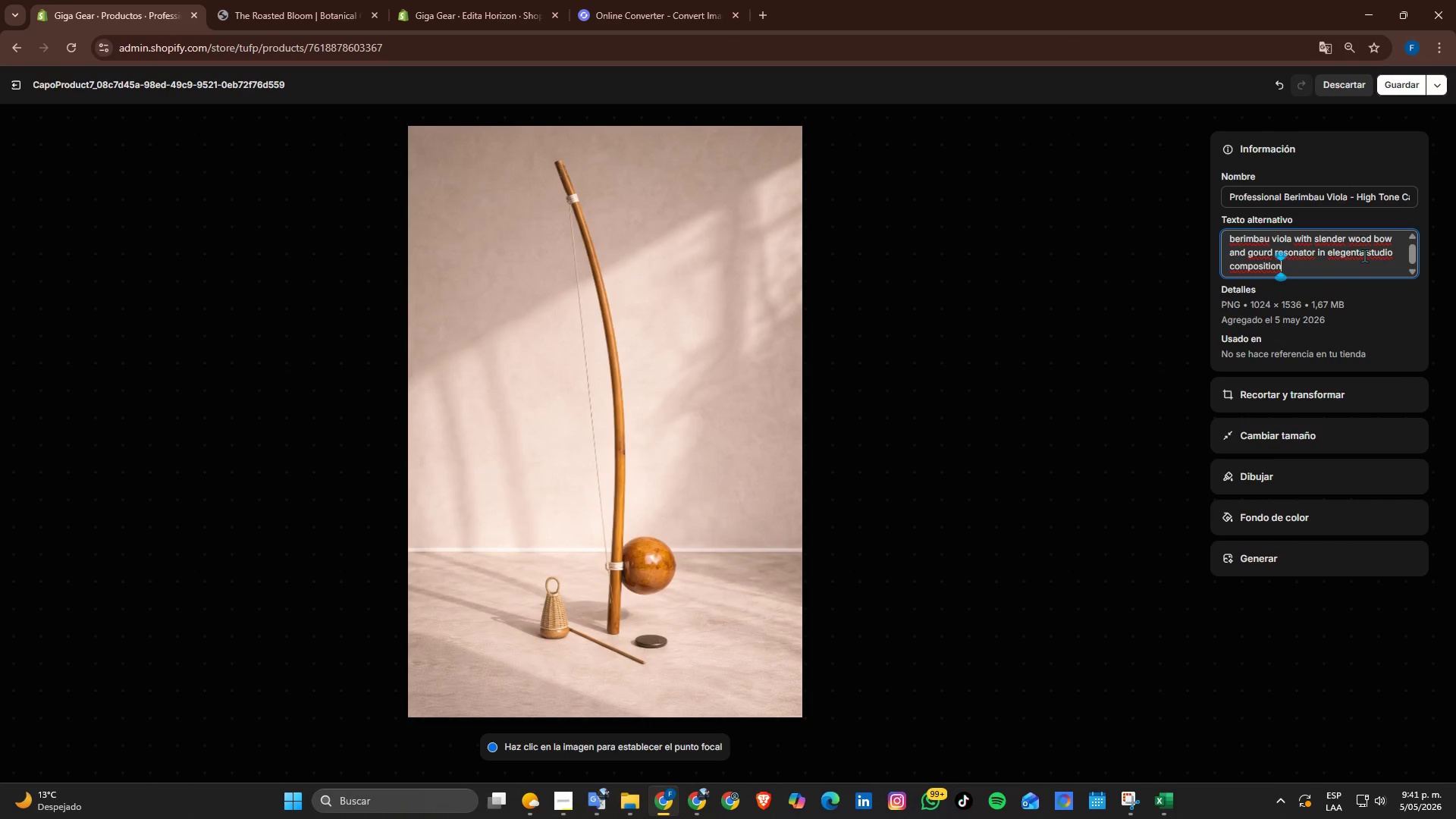 
left_click([1363, 257])
 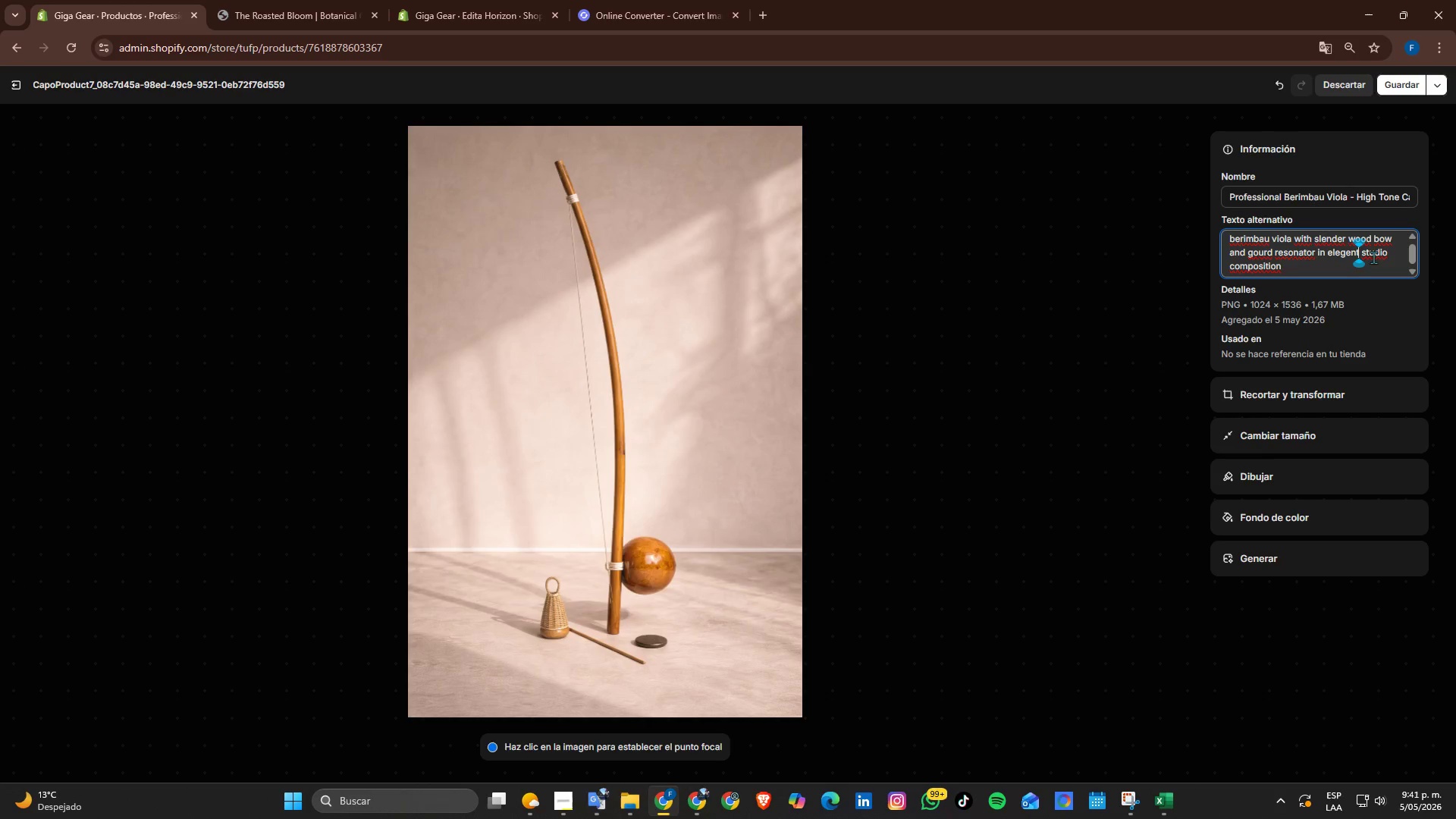 
key(Backspace)
 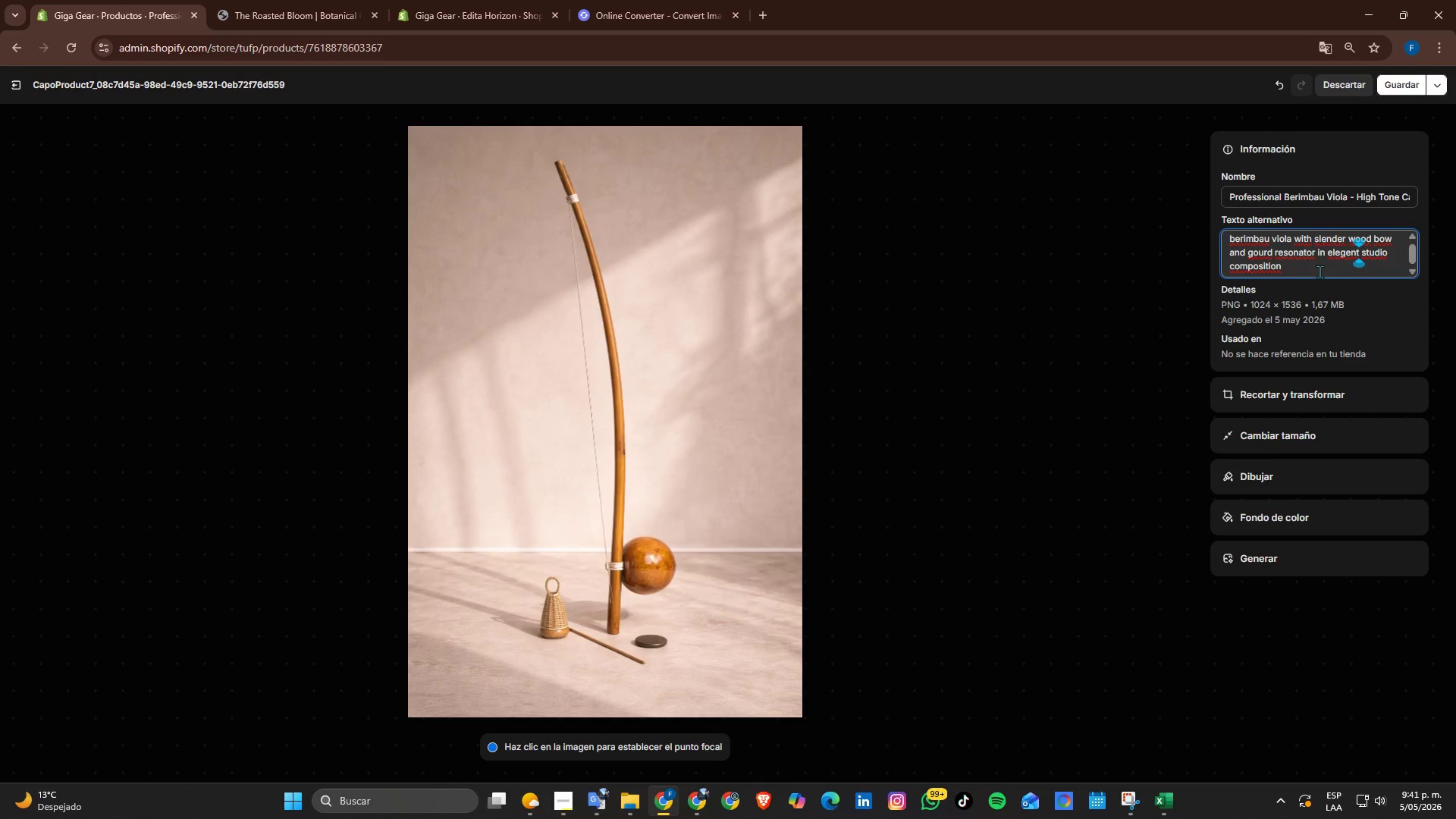 
left_click([1408, 89])
 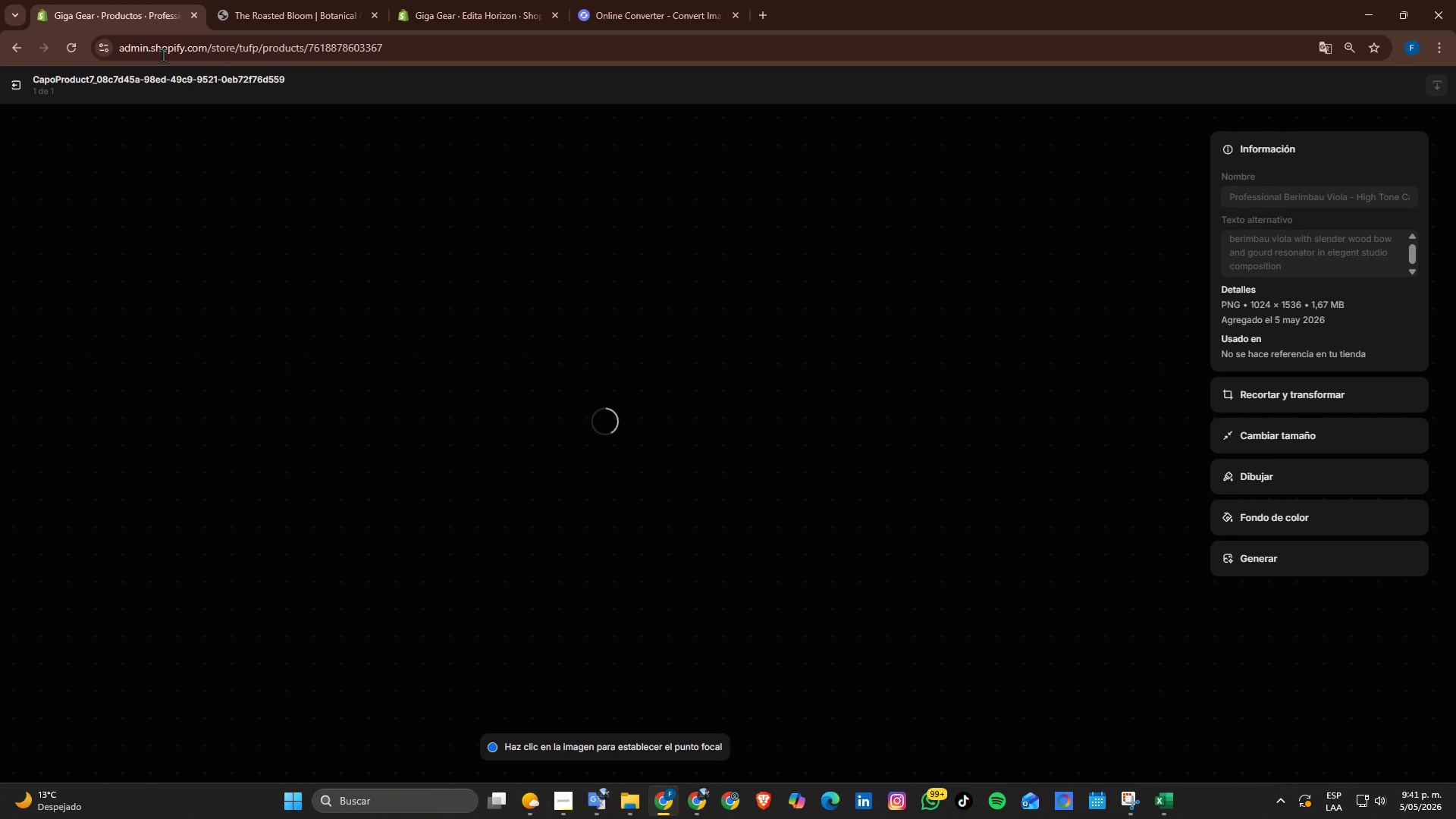 
left_click([8, 89])
 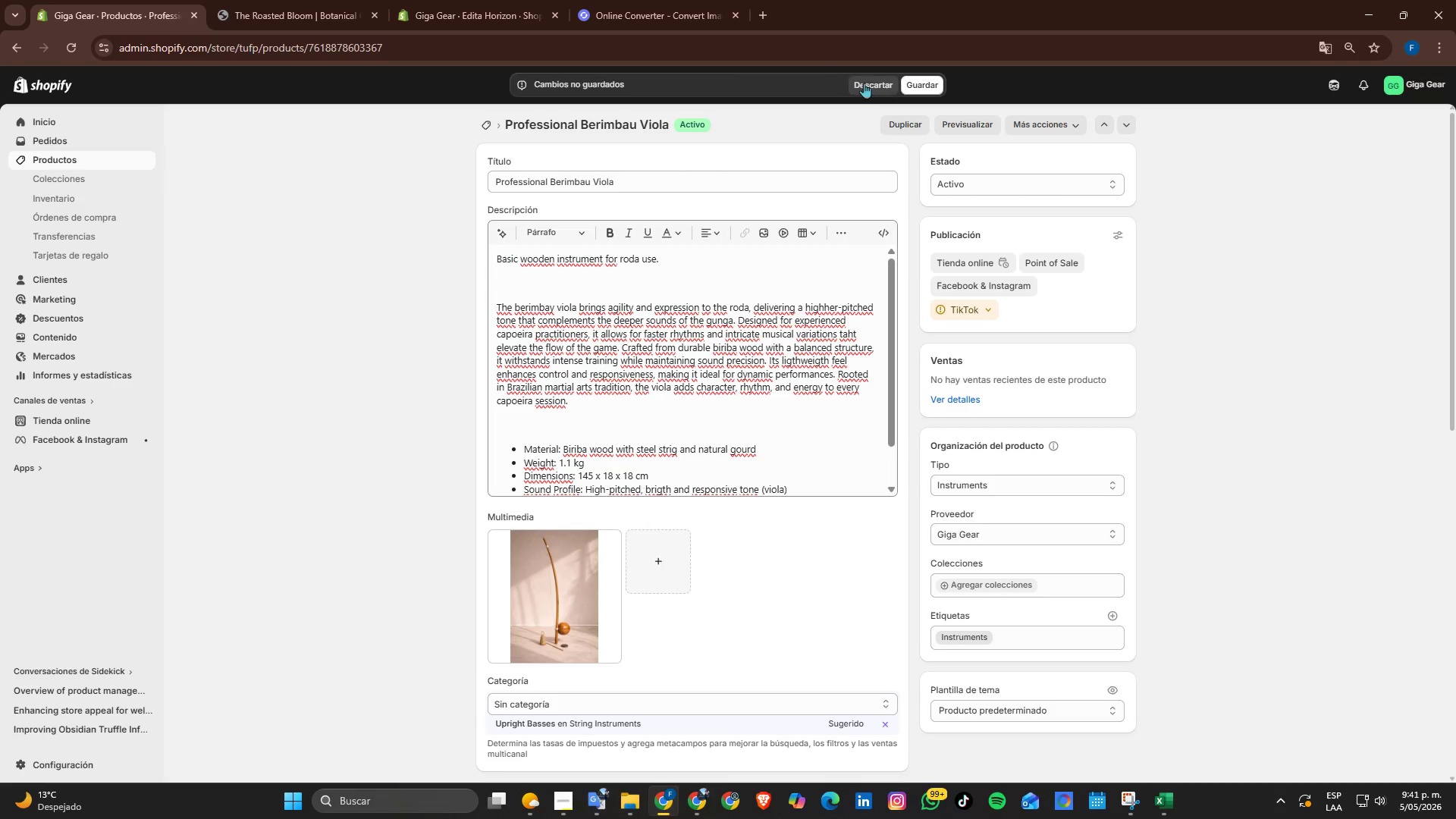 
left_click([915, 92])
 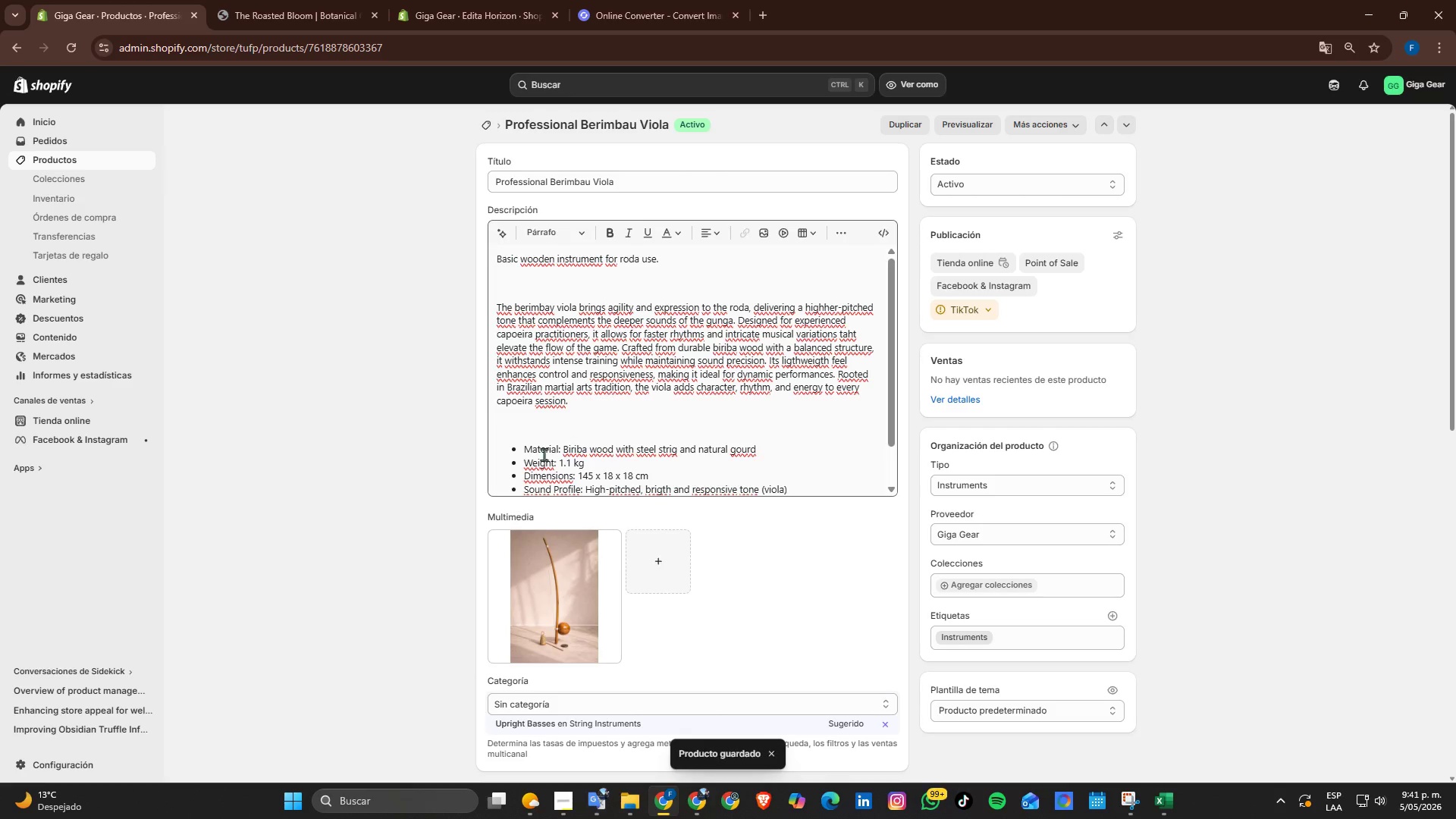 